 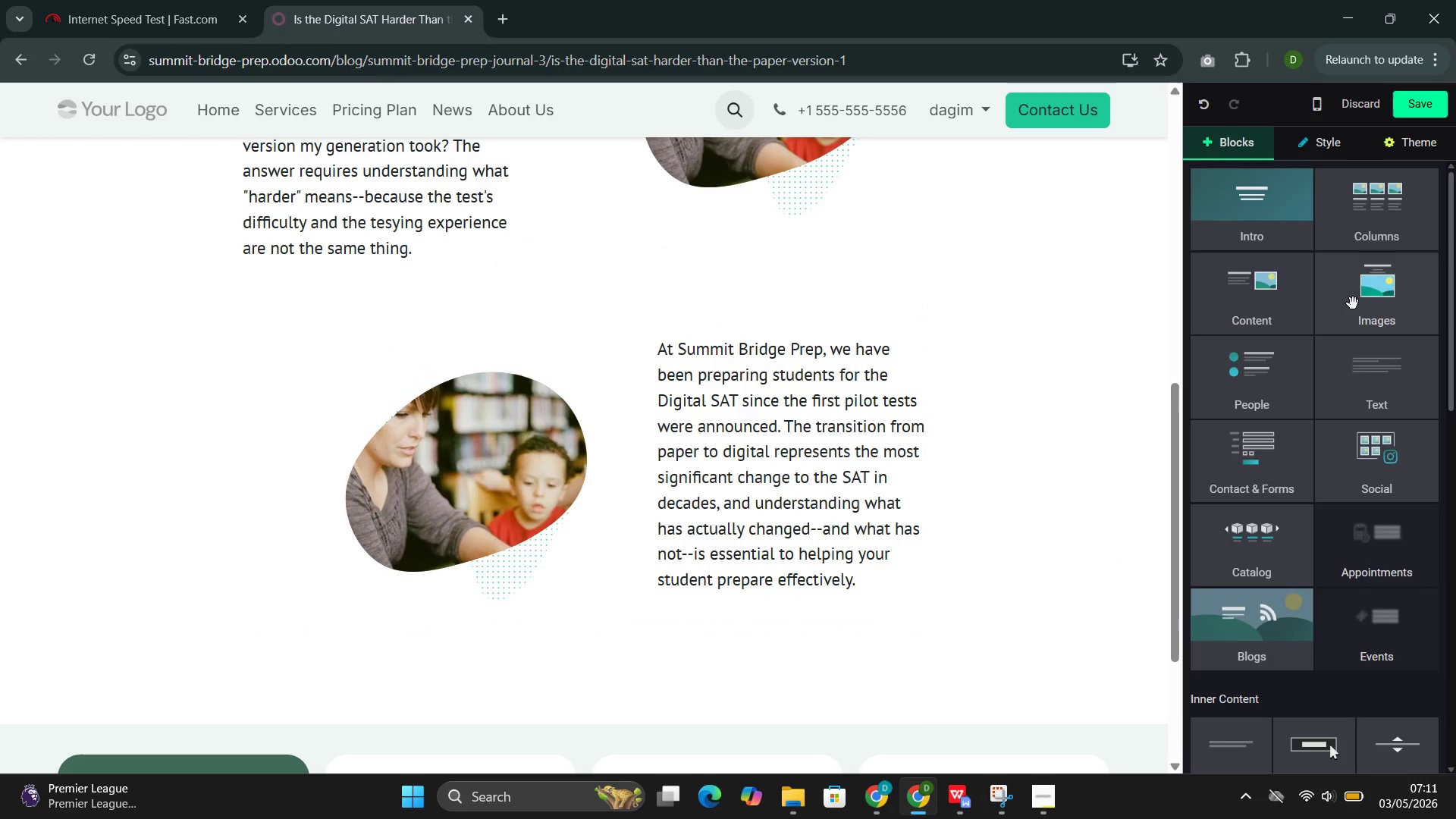 
left_click([639, 320])
 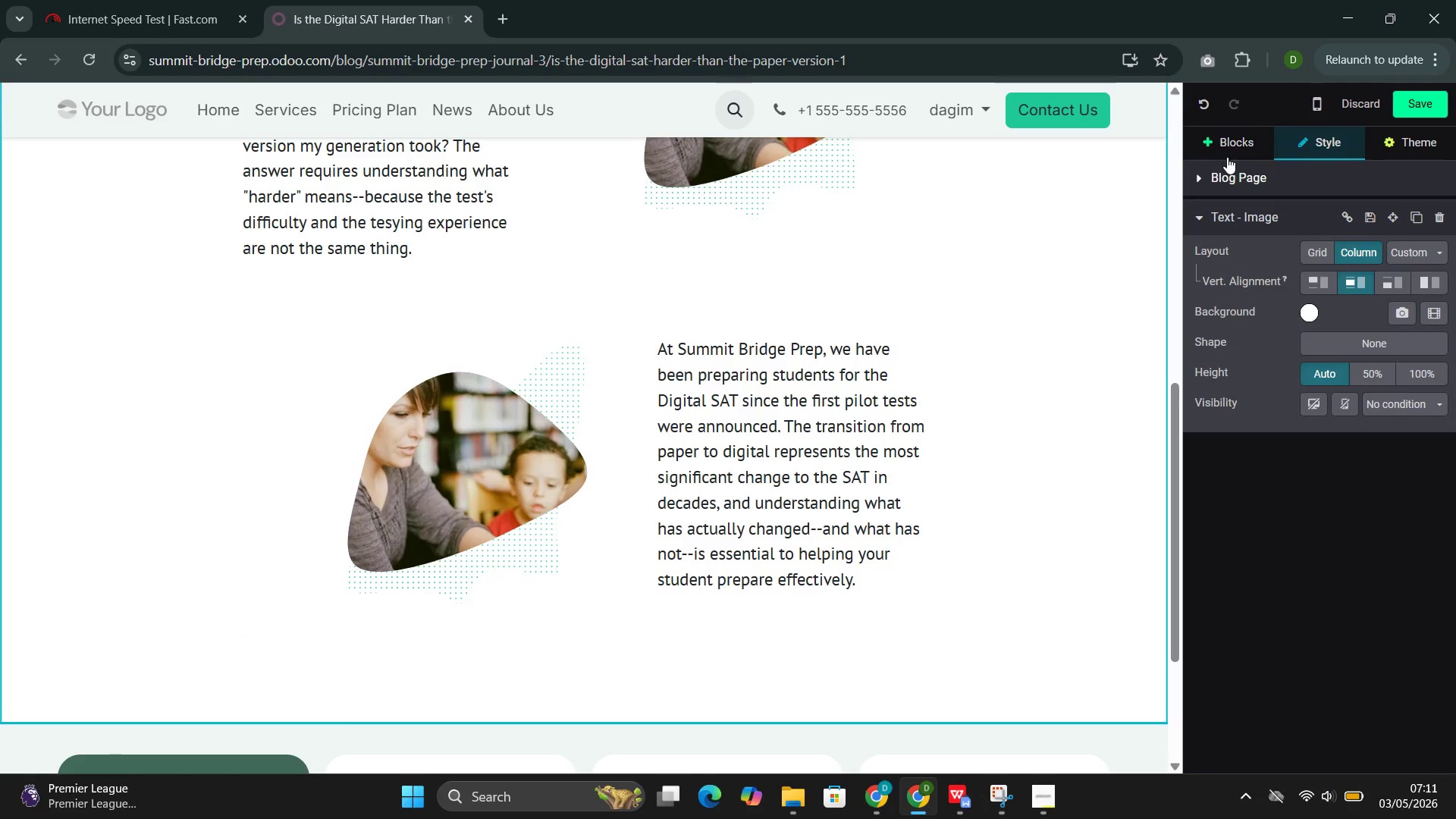 
left_click([1225, 140])
 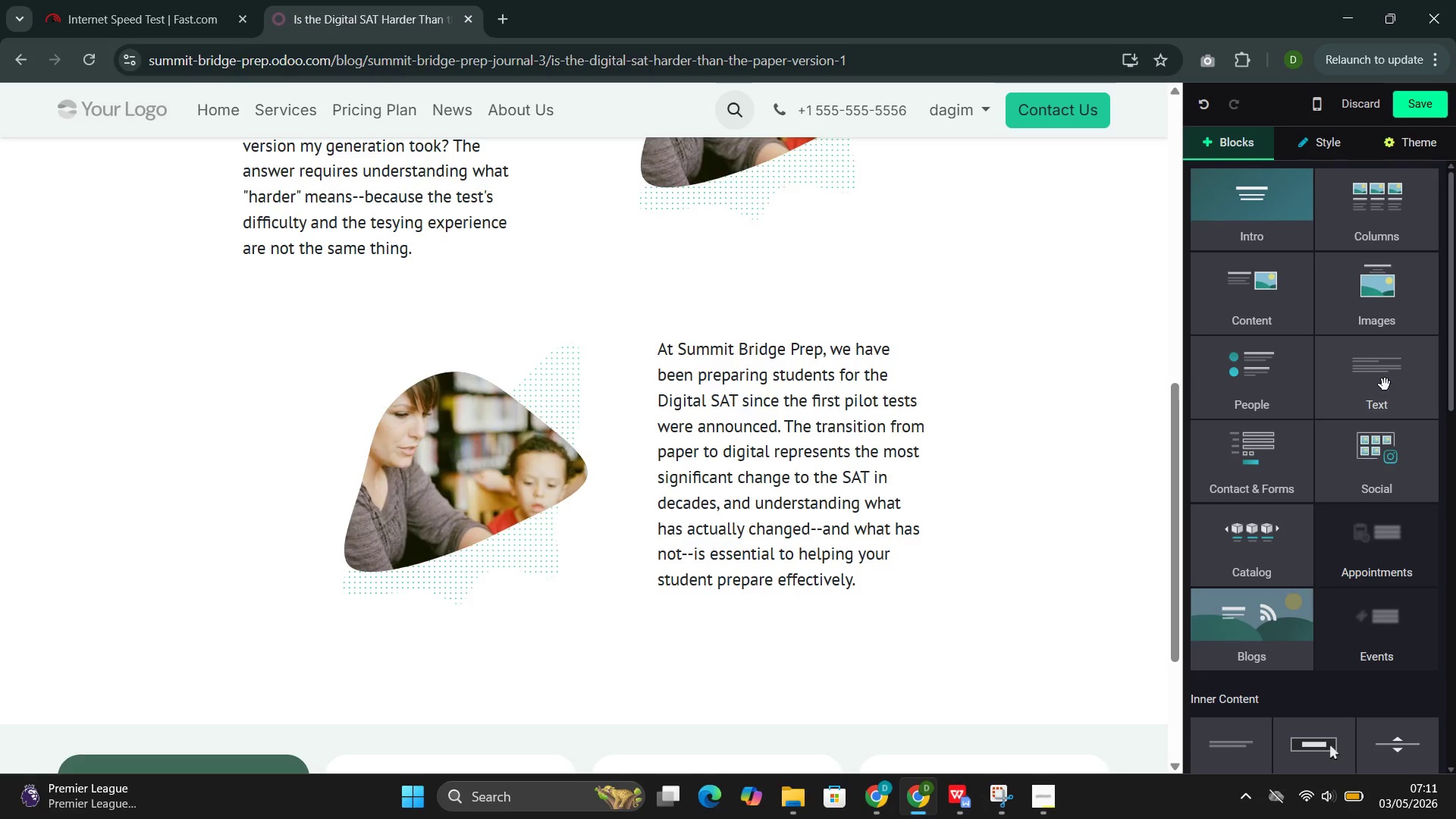 
left_click([1385, 384])
 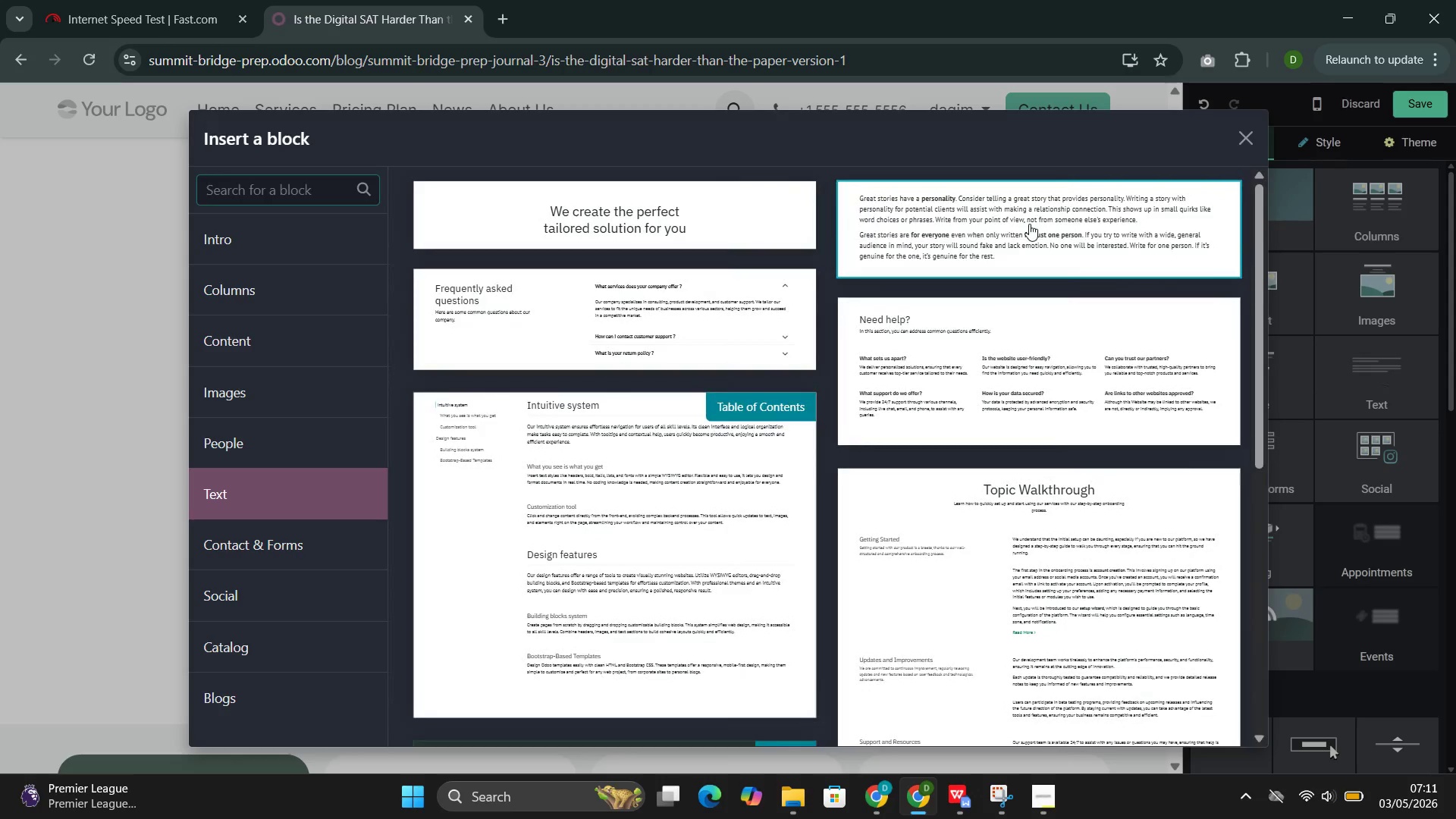 
left_click([1028, 224])
 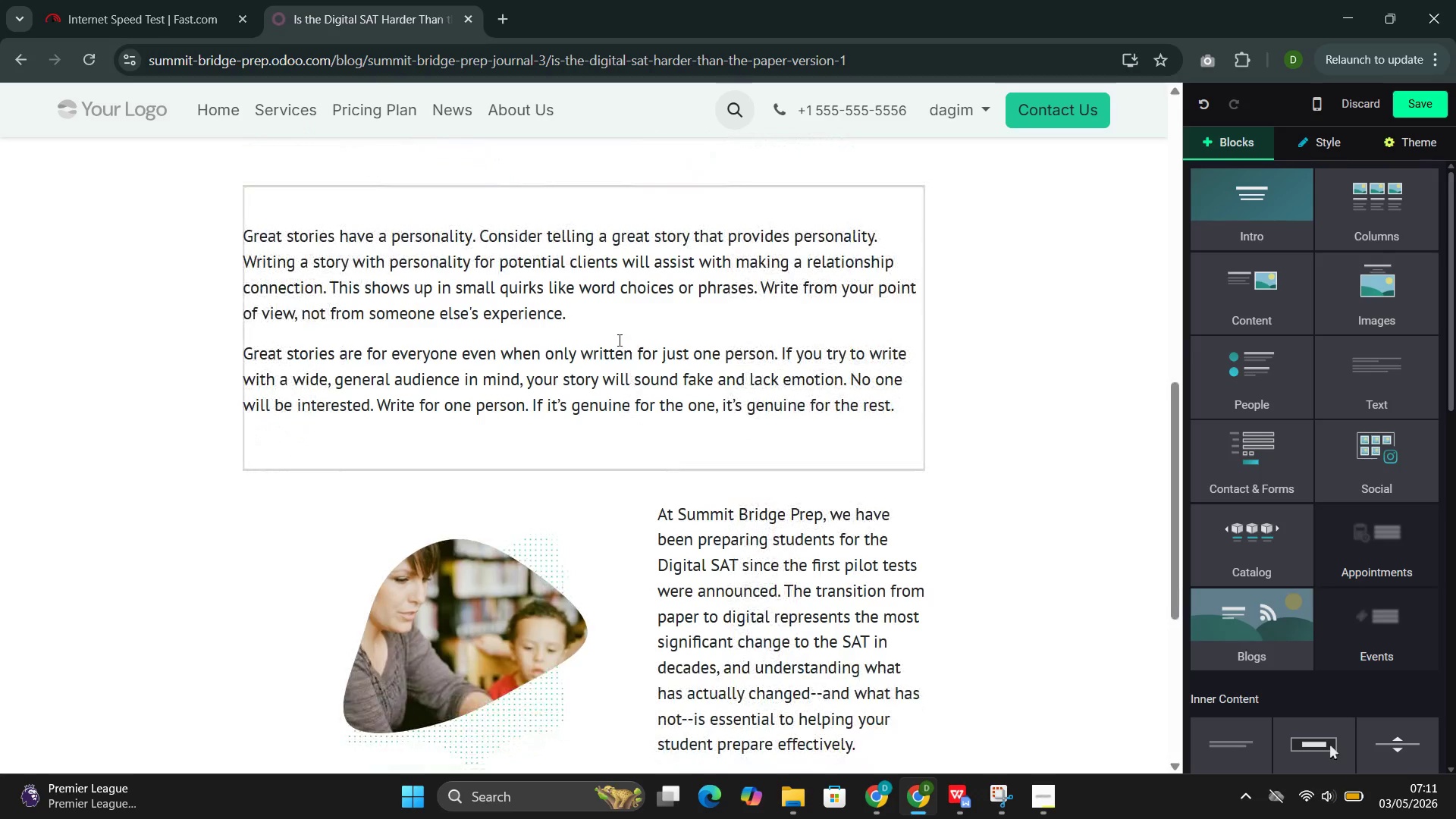 
left_click([623, 331])
 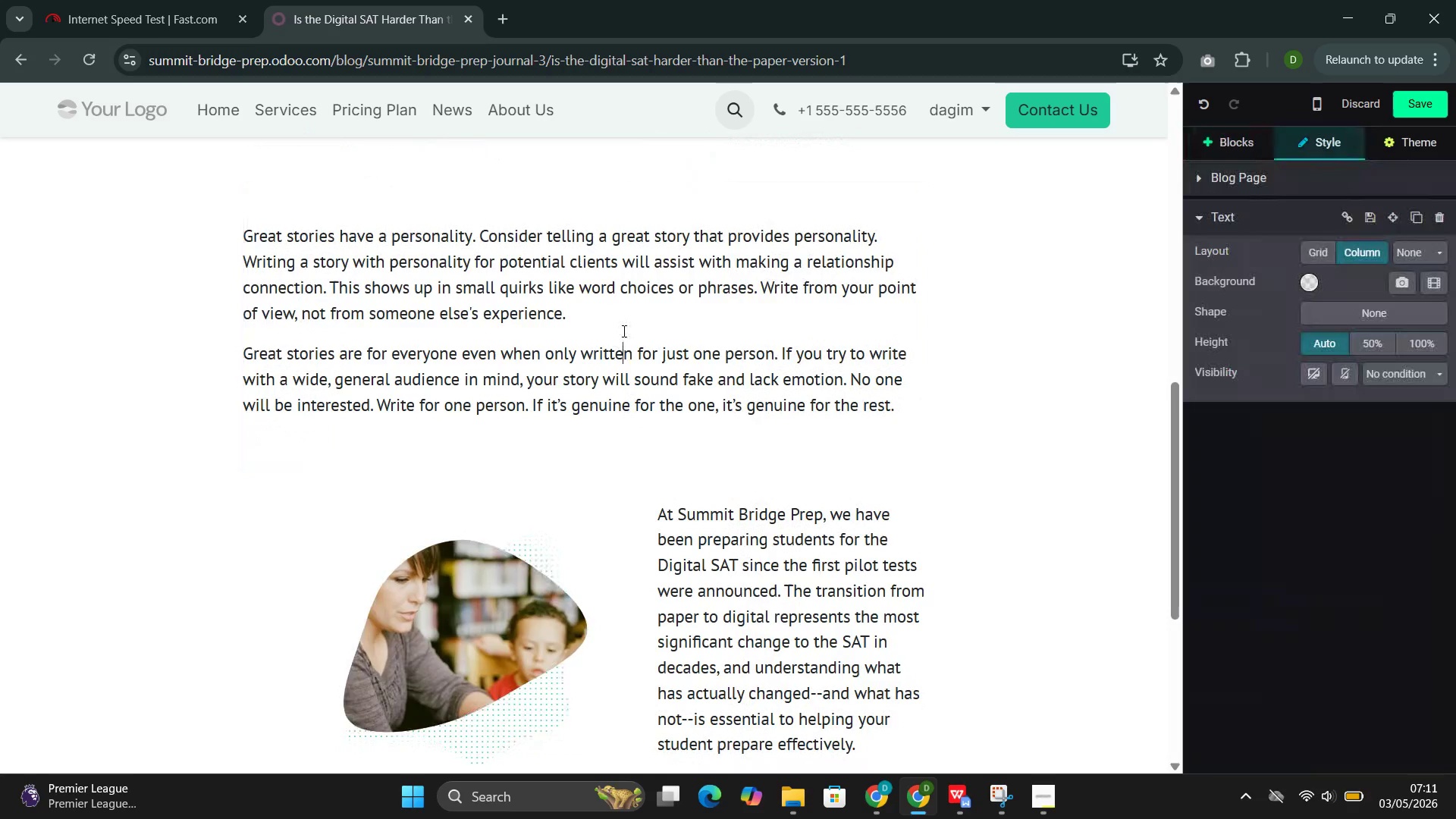 
key(Control+A)
 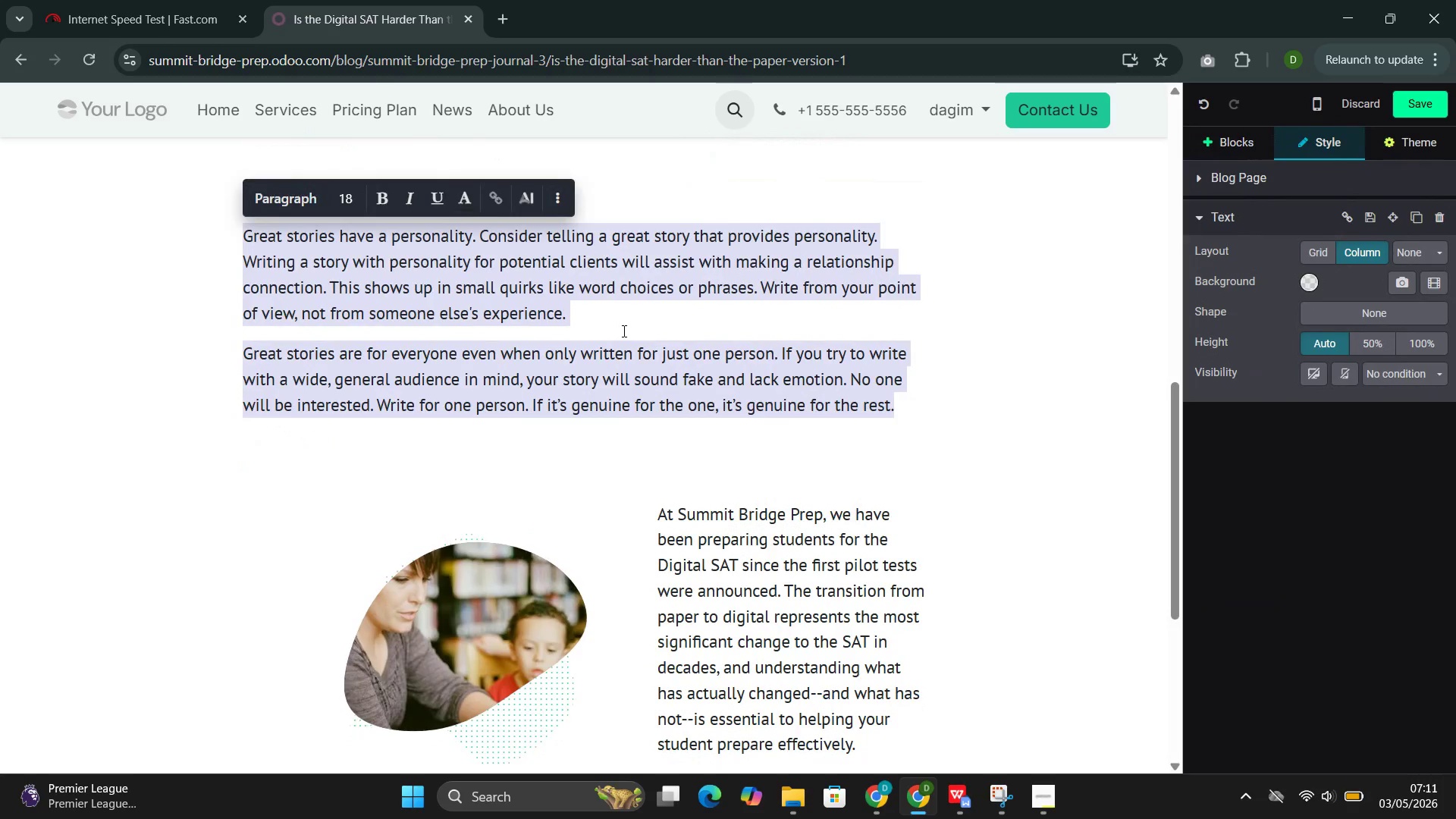 
key(Control+ControlLeft)
 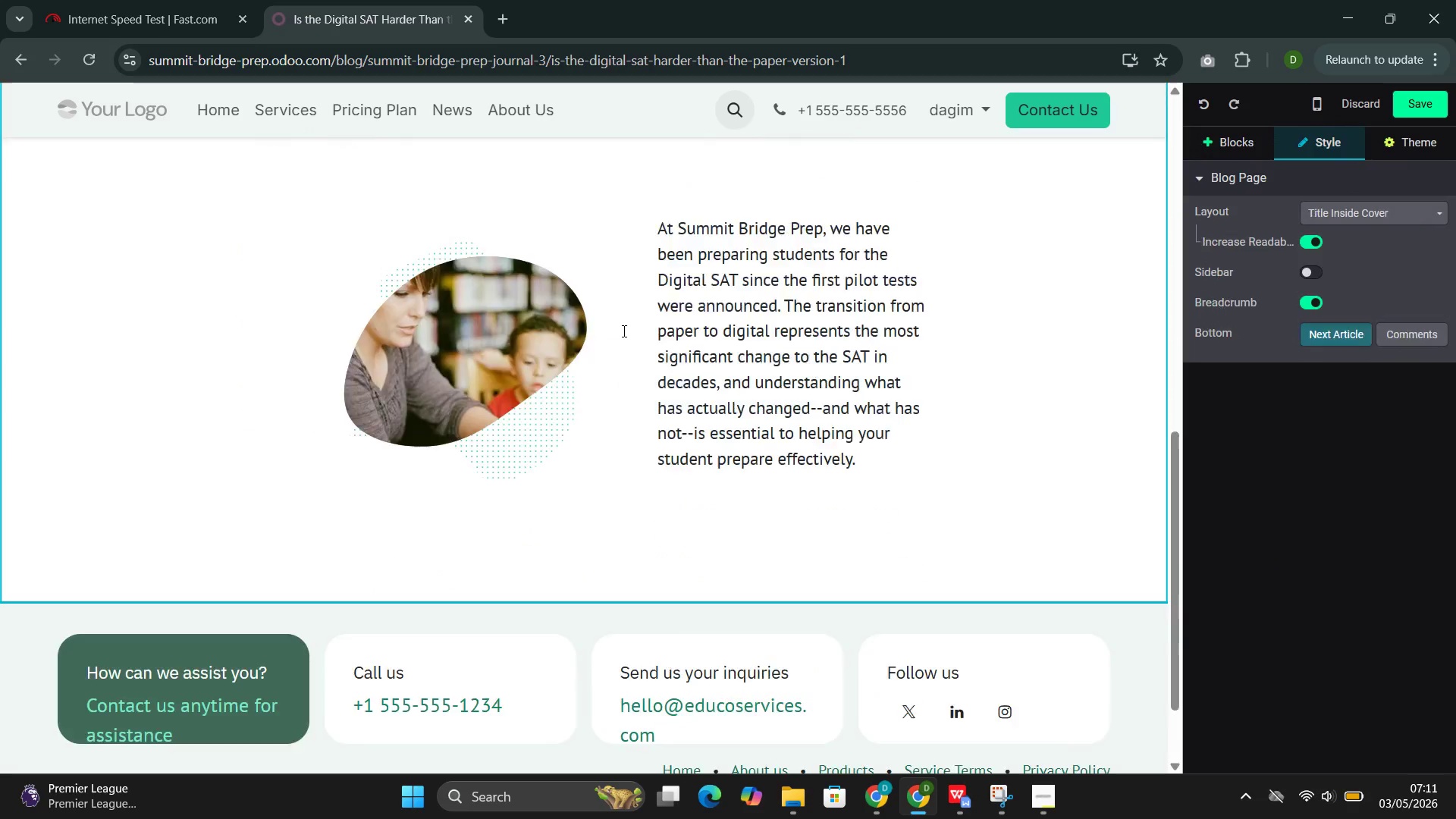 
key(Control+Z)
 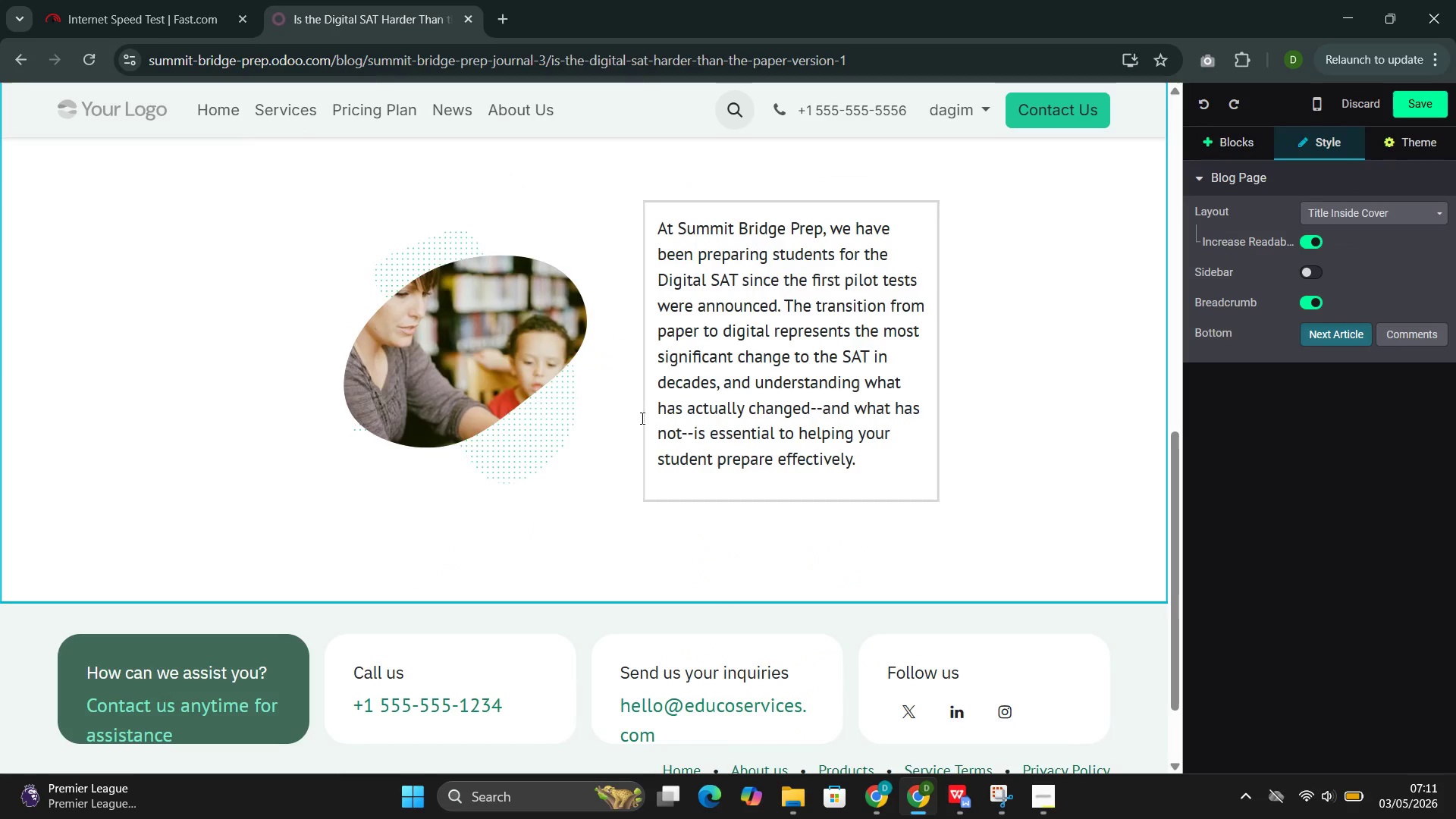 
left_click([614, 416])
 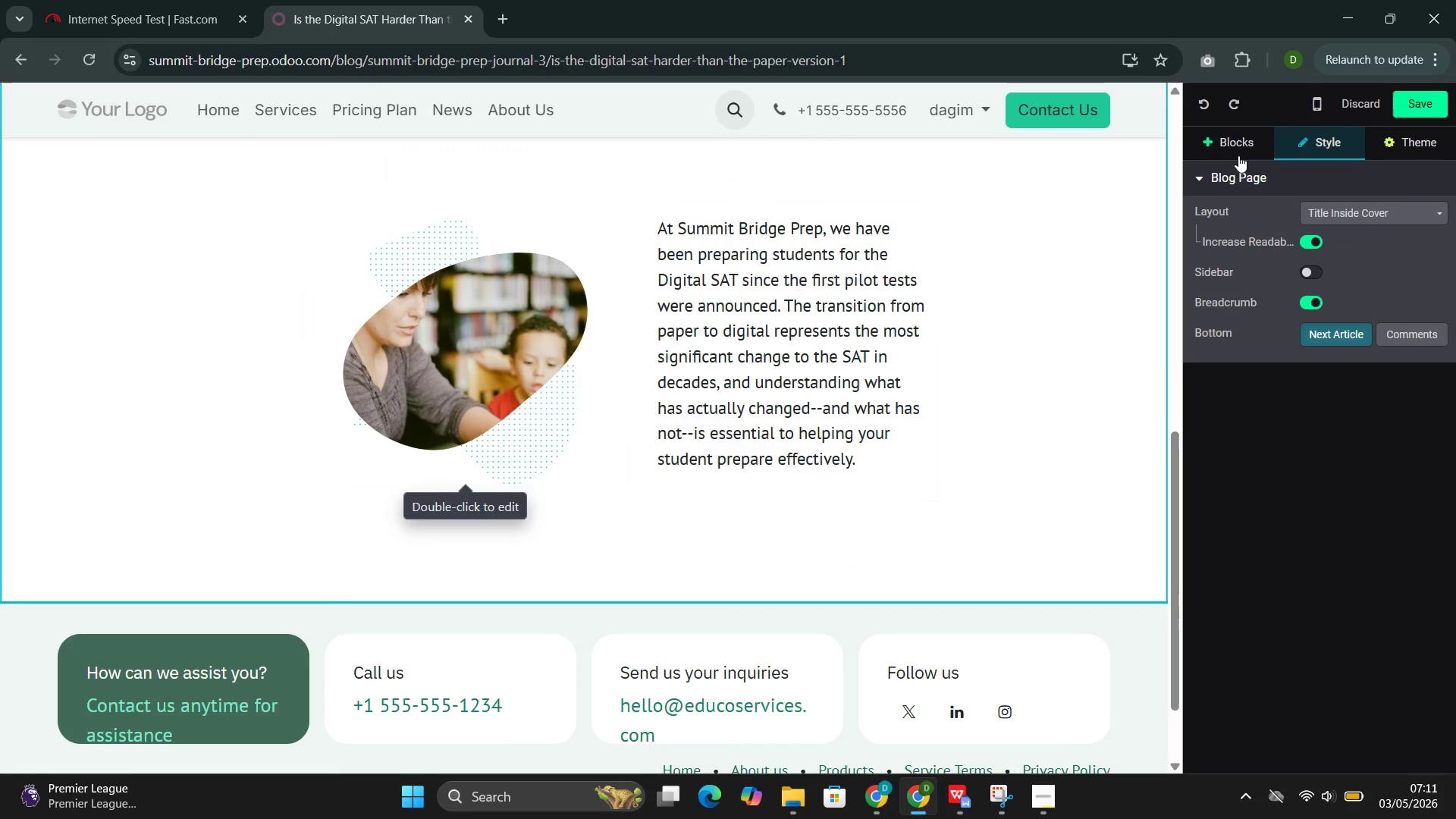 
left_click([1230, 142])
 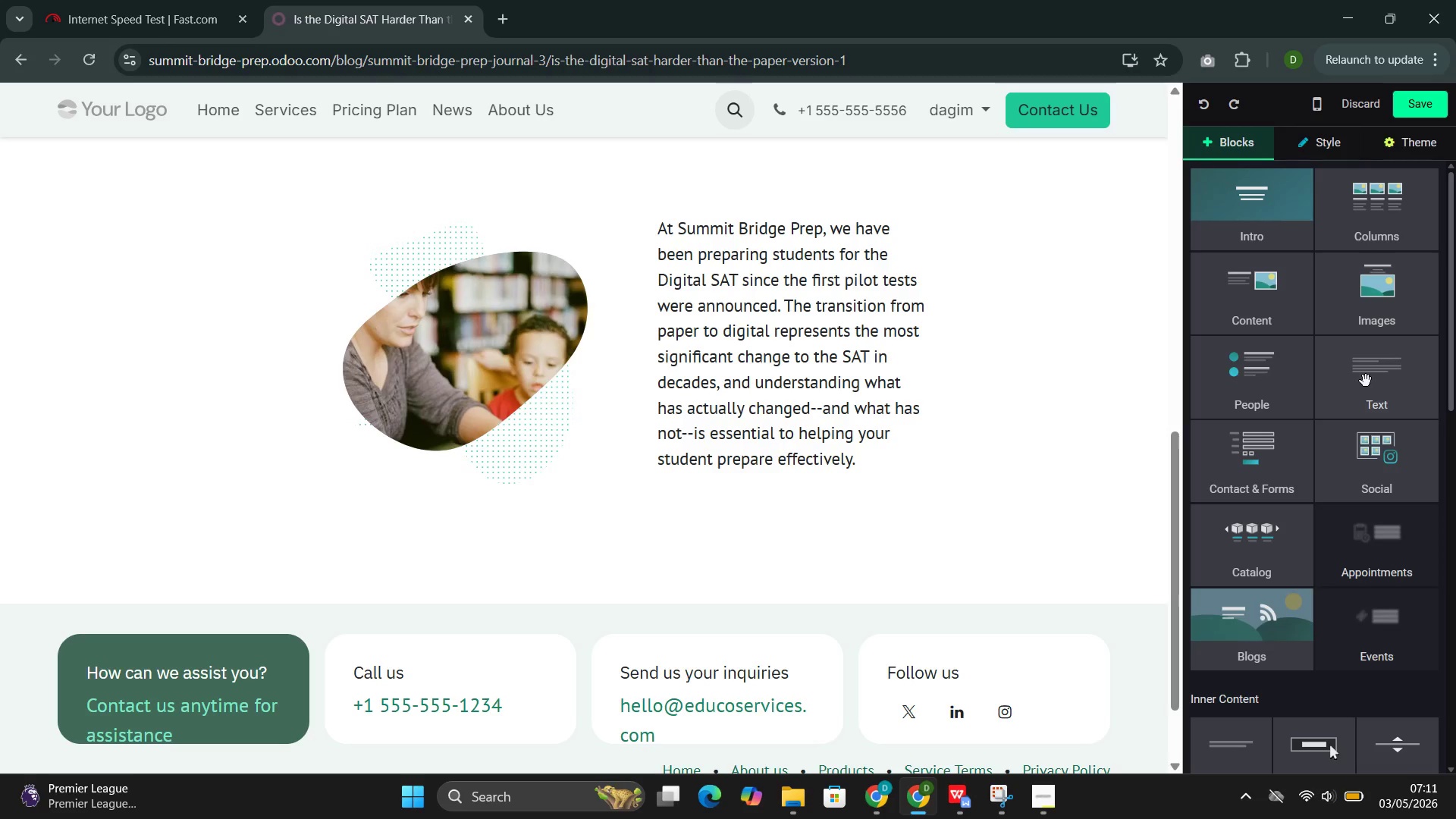 
left_click([1367, 383])
 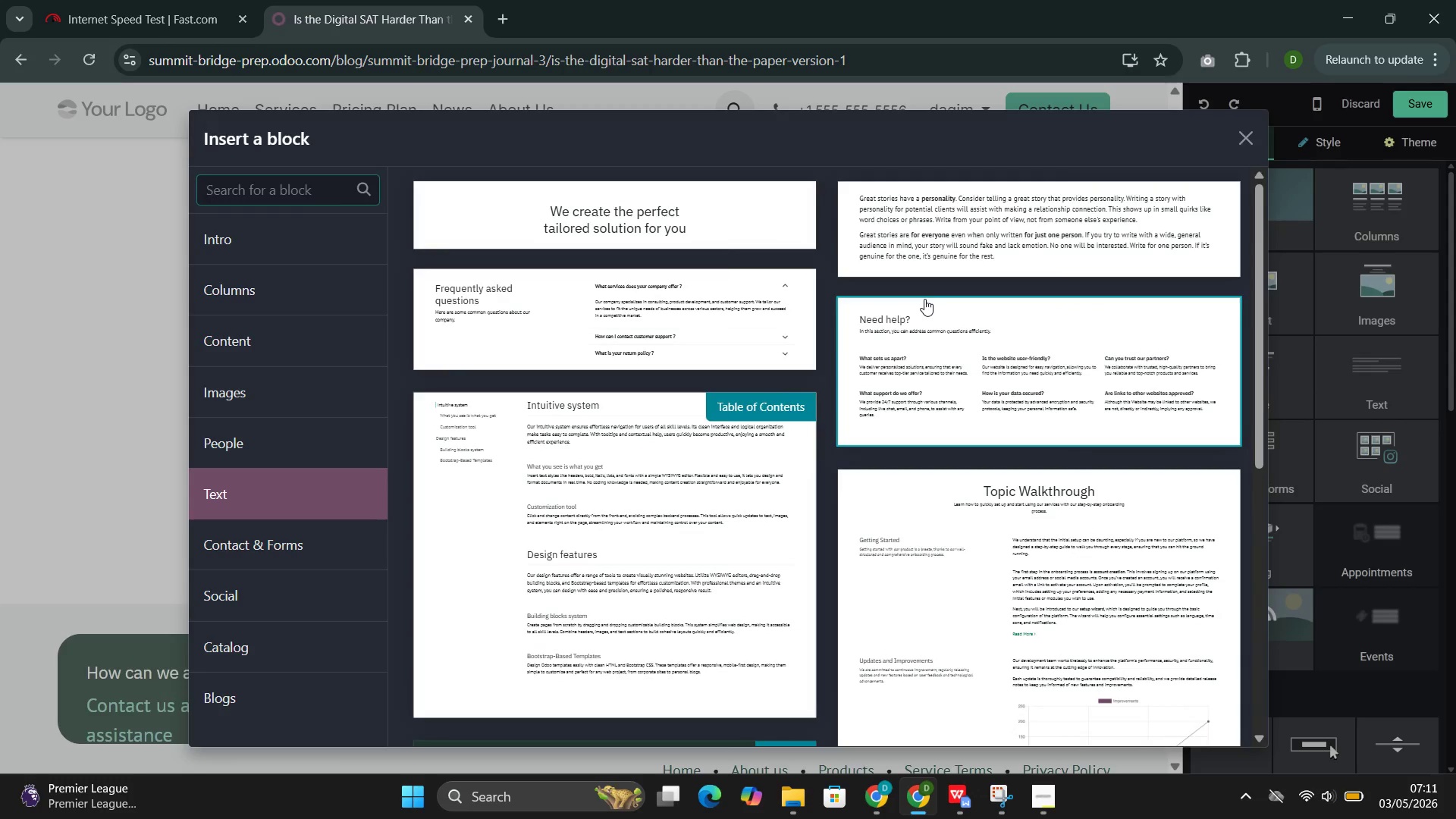 
left_click([981, 245])
 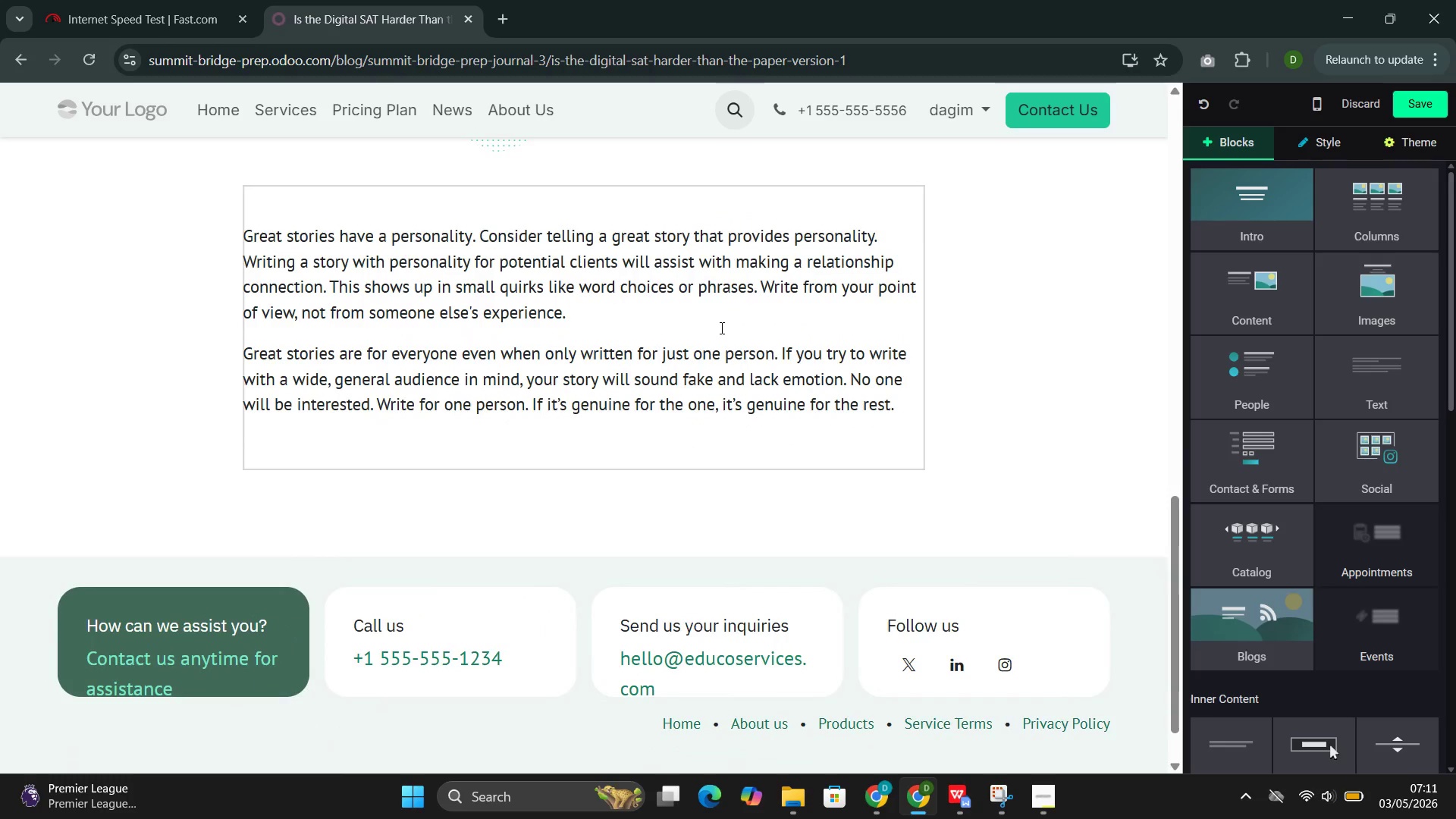 
left_click([678, 344])
 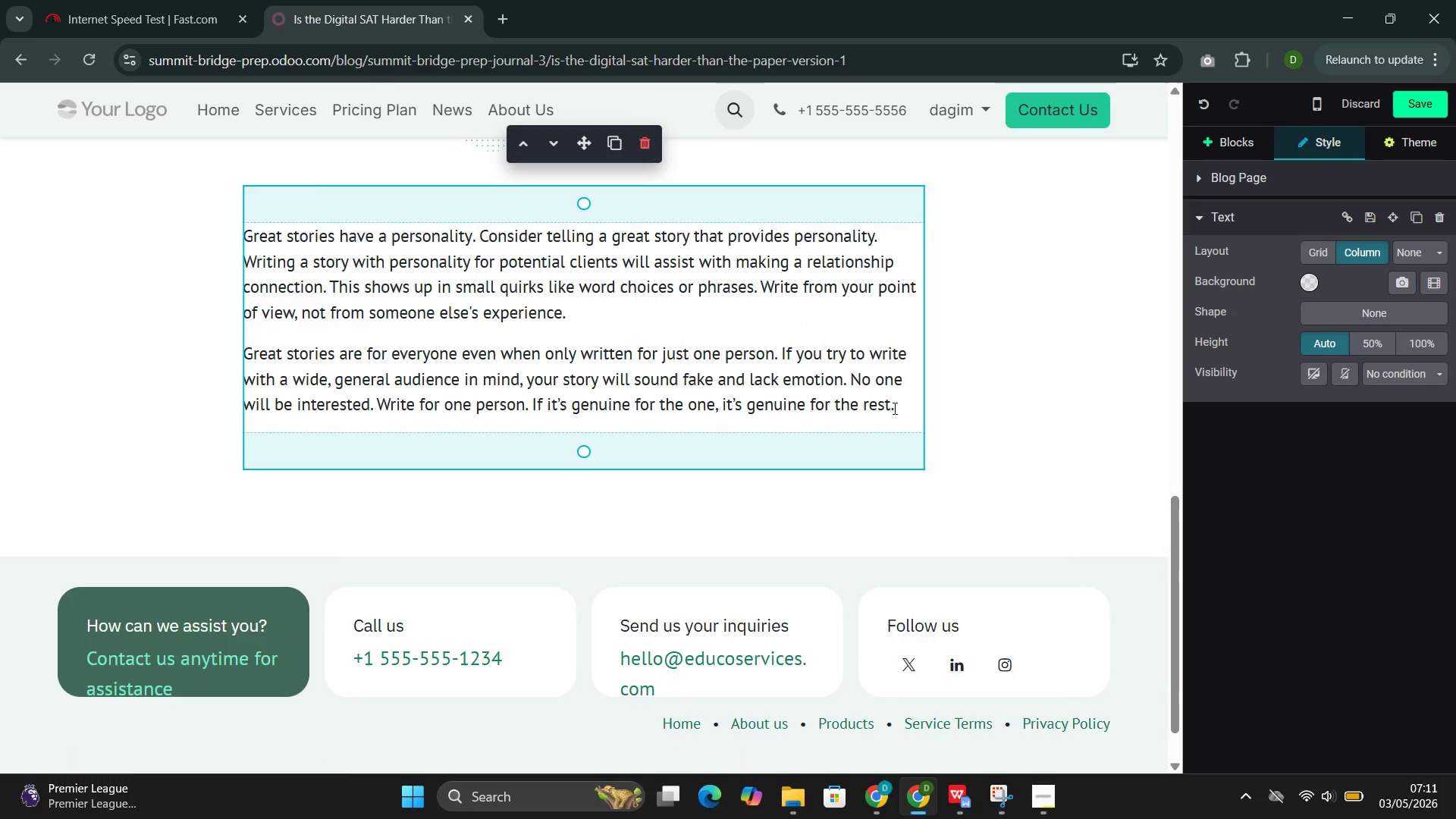 
left_click_drag(start_coordinate=[903, 407], to_coordinate=[245, 238])
 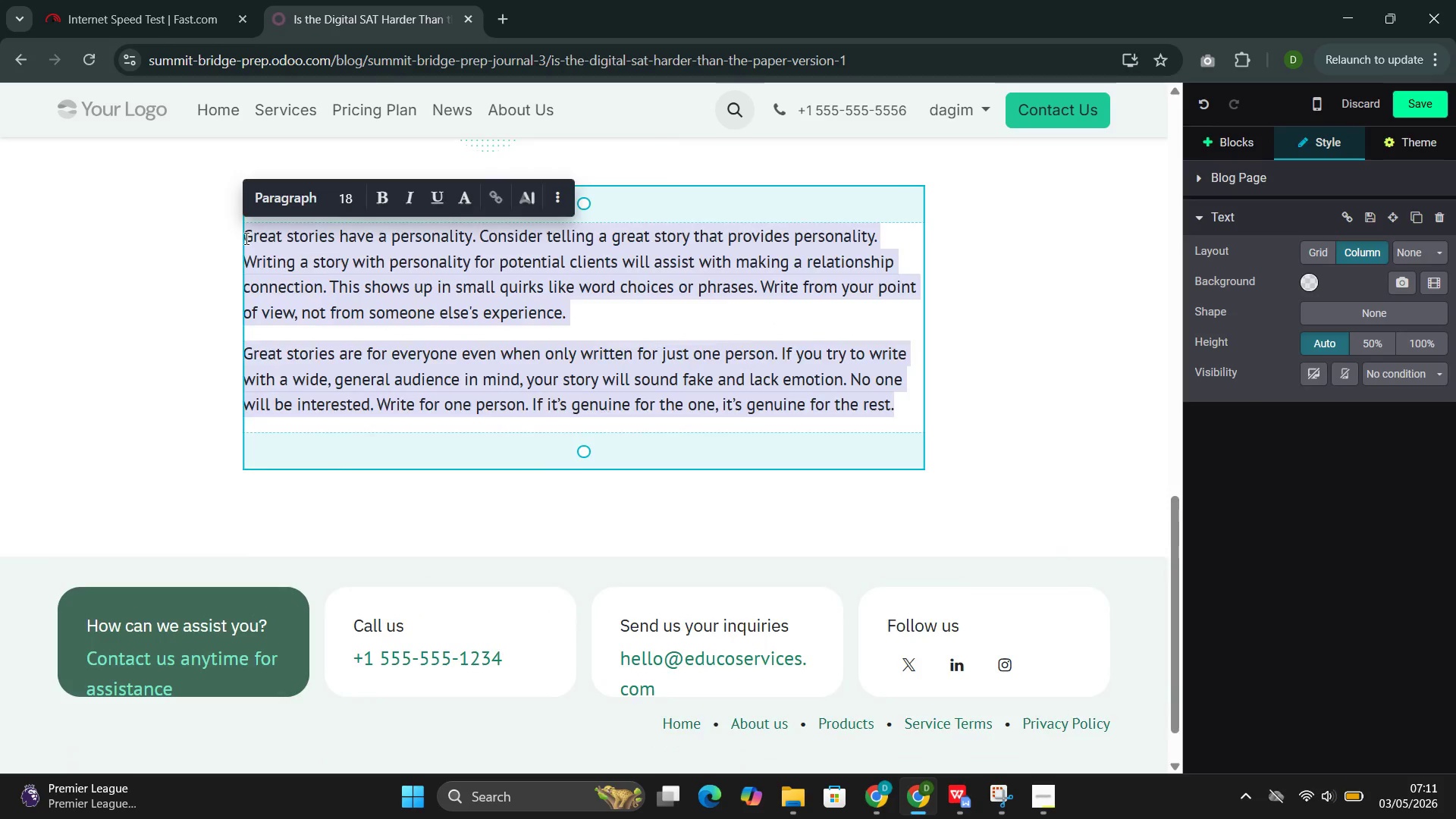 
key(Backspace)
 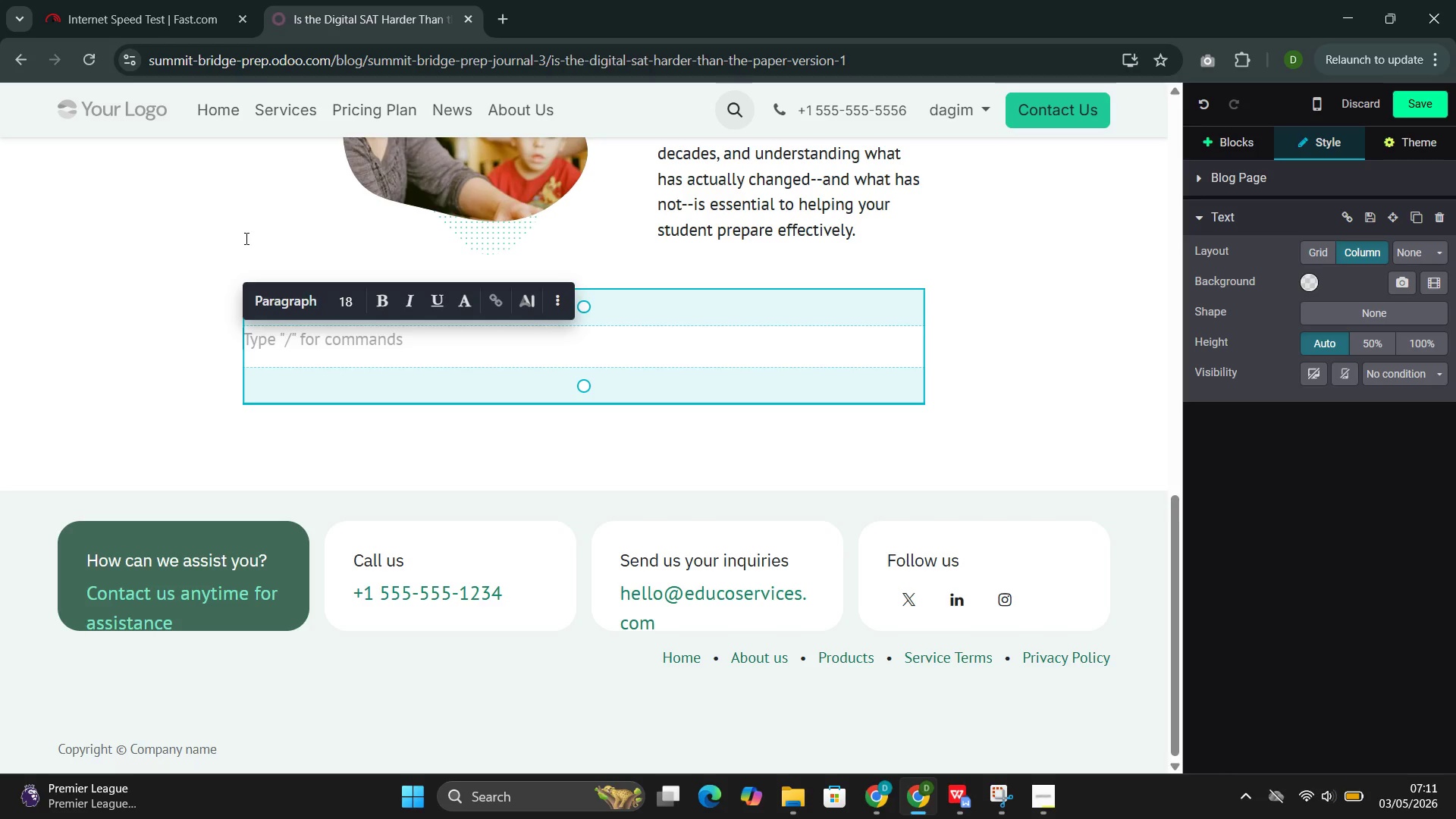 
type(Difficul)
 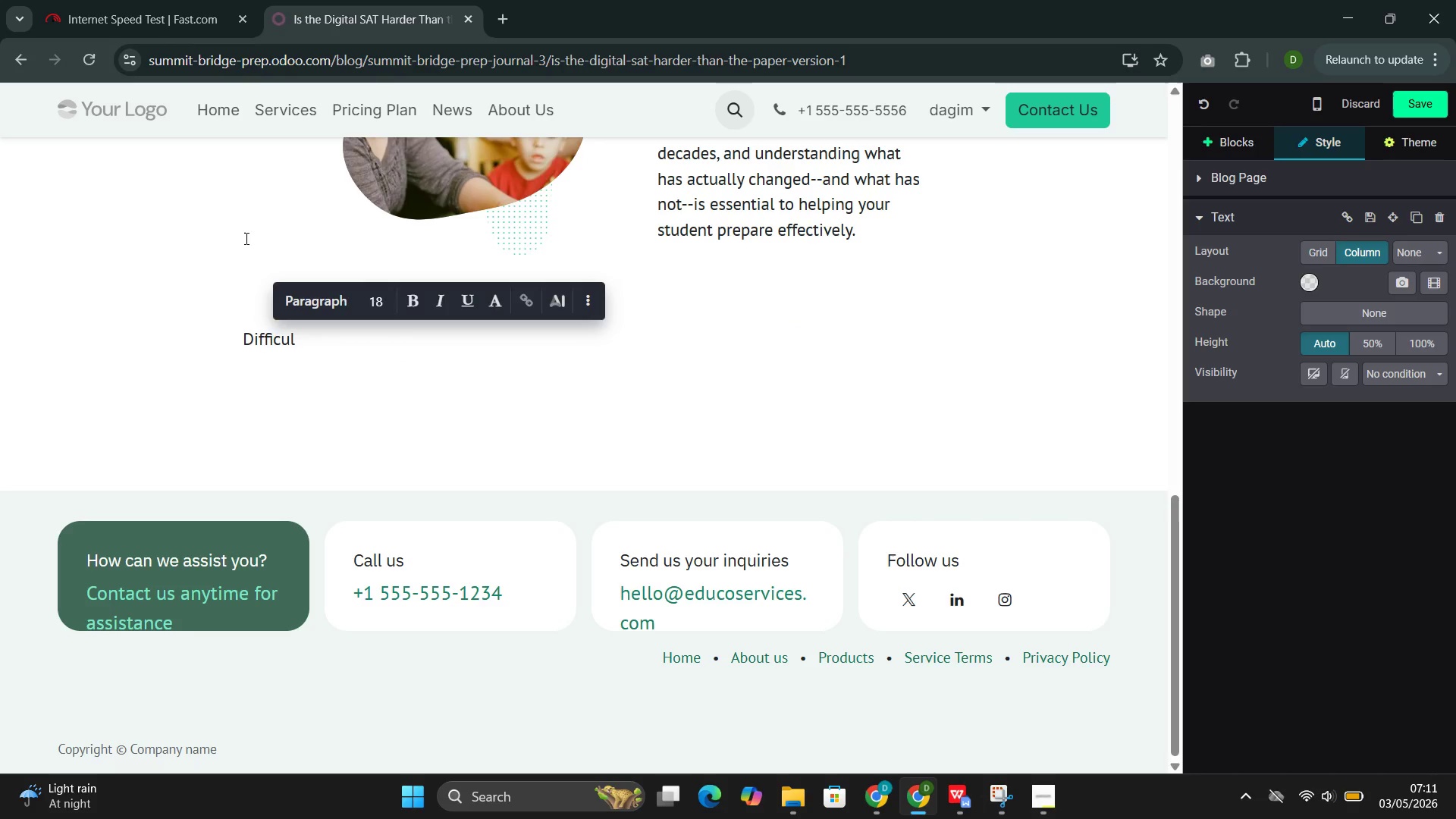 
type(ty Comparise)
key(Backspace)
type(on )
 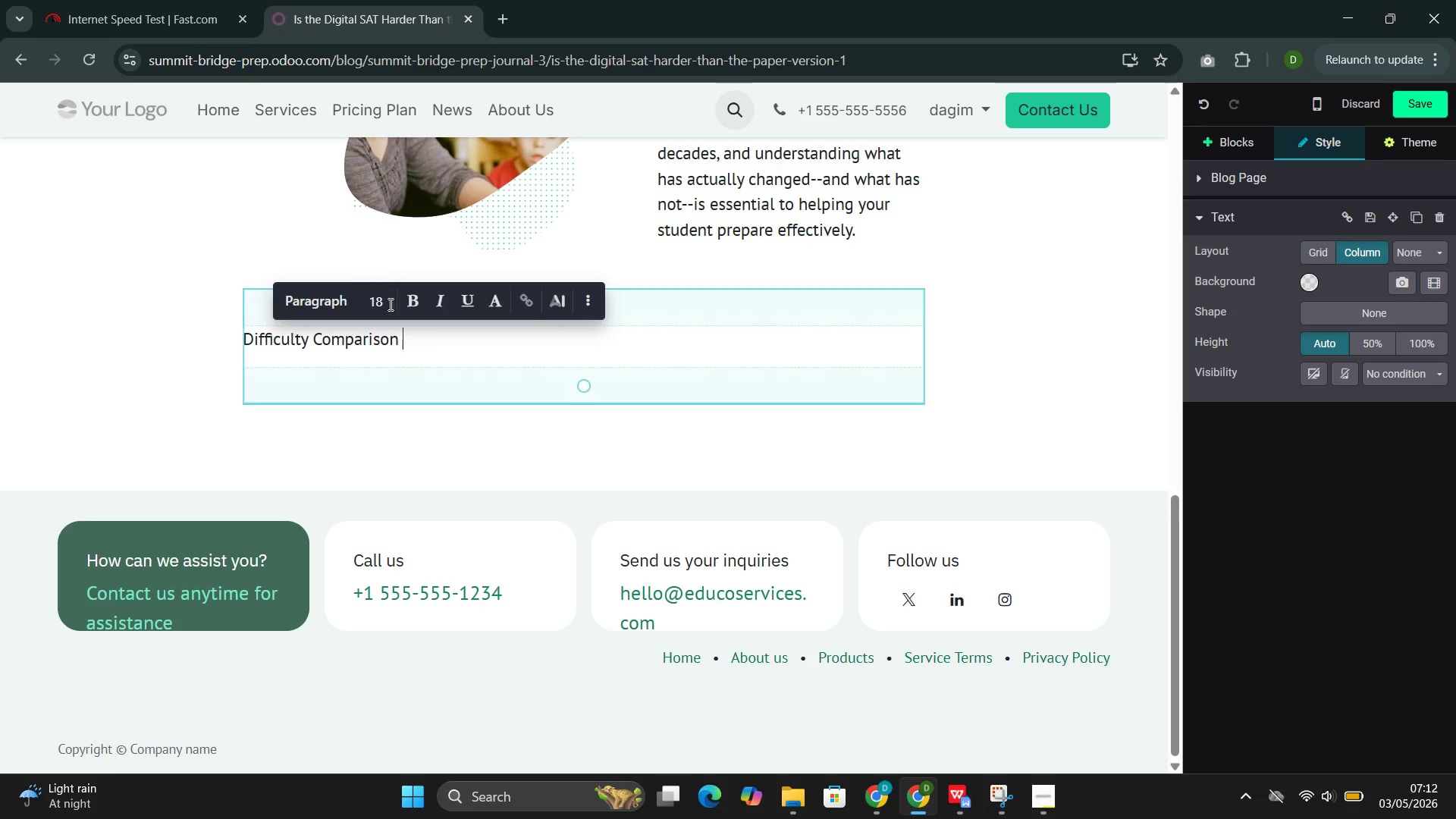 
left_click_drag(start_coordinate=[408, 344], to_coordinate=[245, 336])
 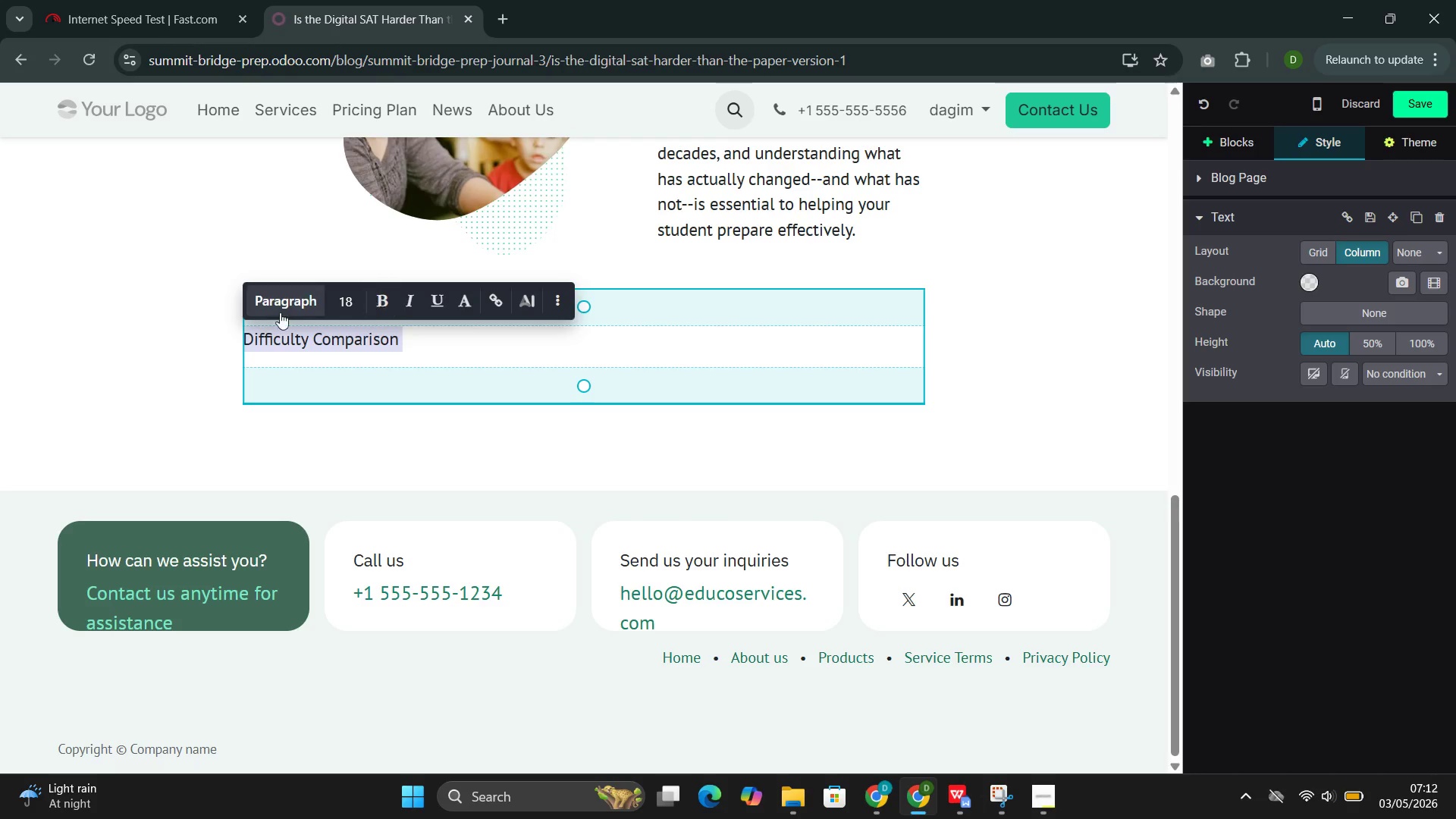 
left_click([268, 312])
 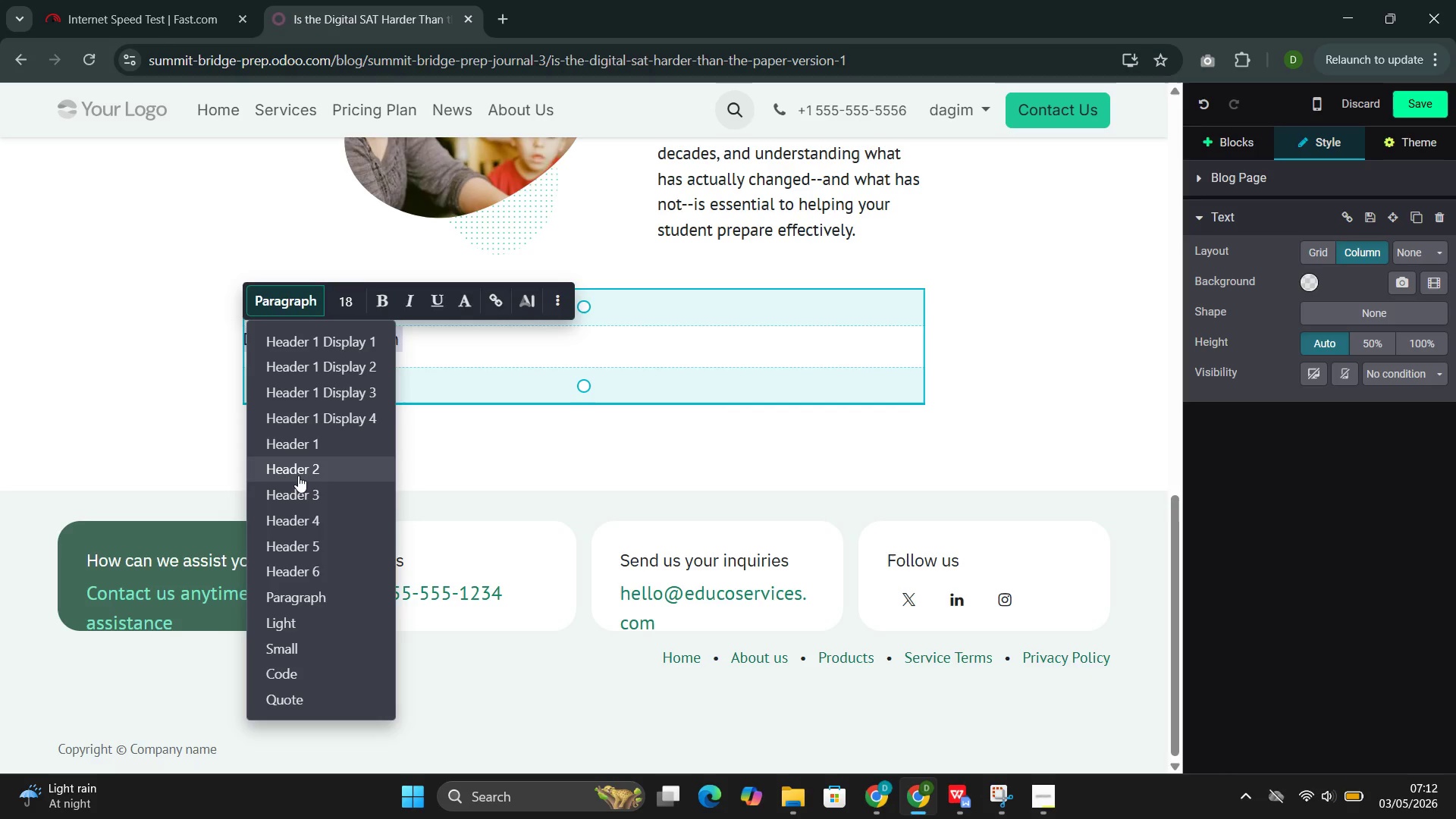 
left_click([298, 475])
 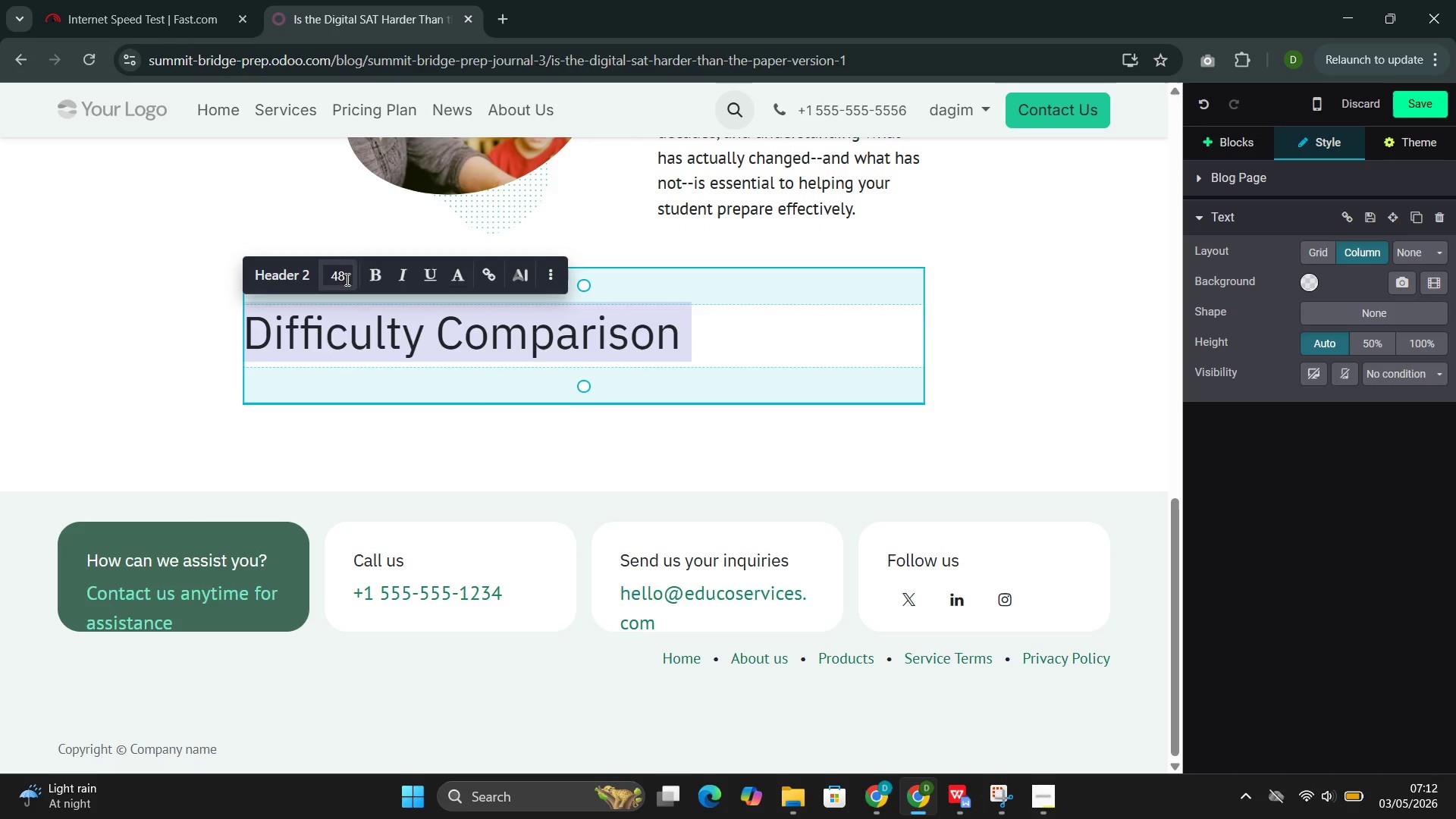 
left_click([343, 277])
 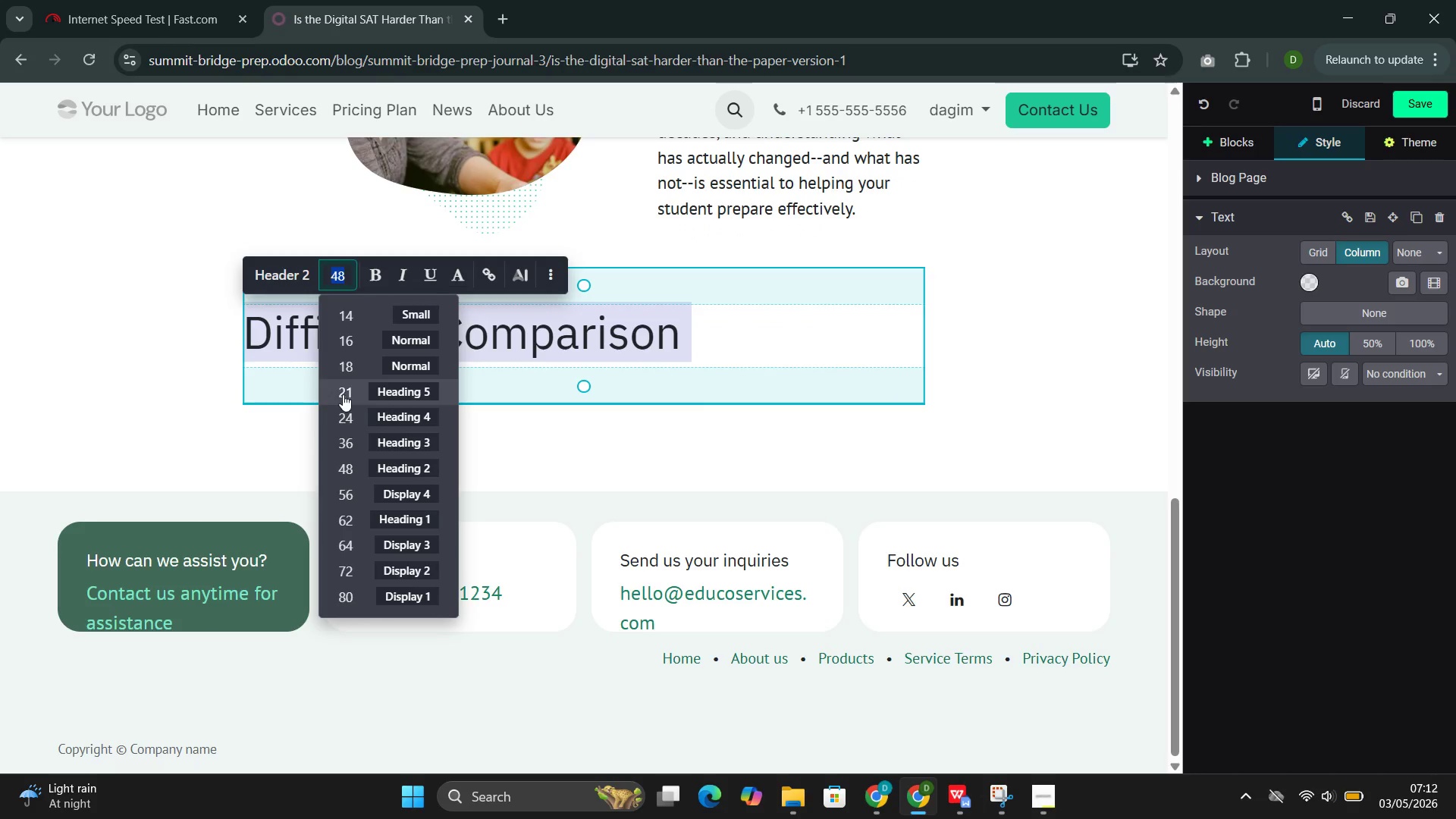 
left_click([342, 416])
 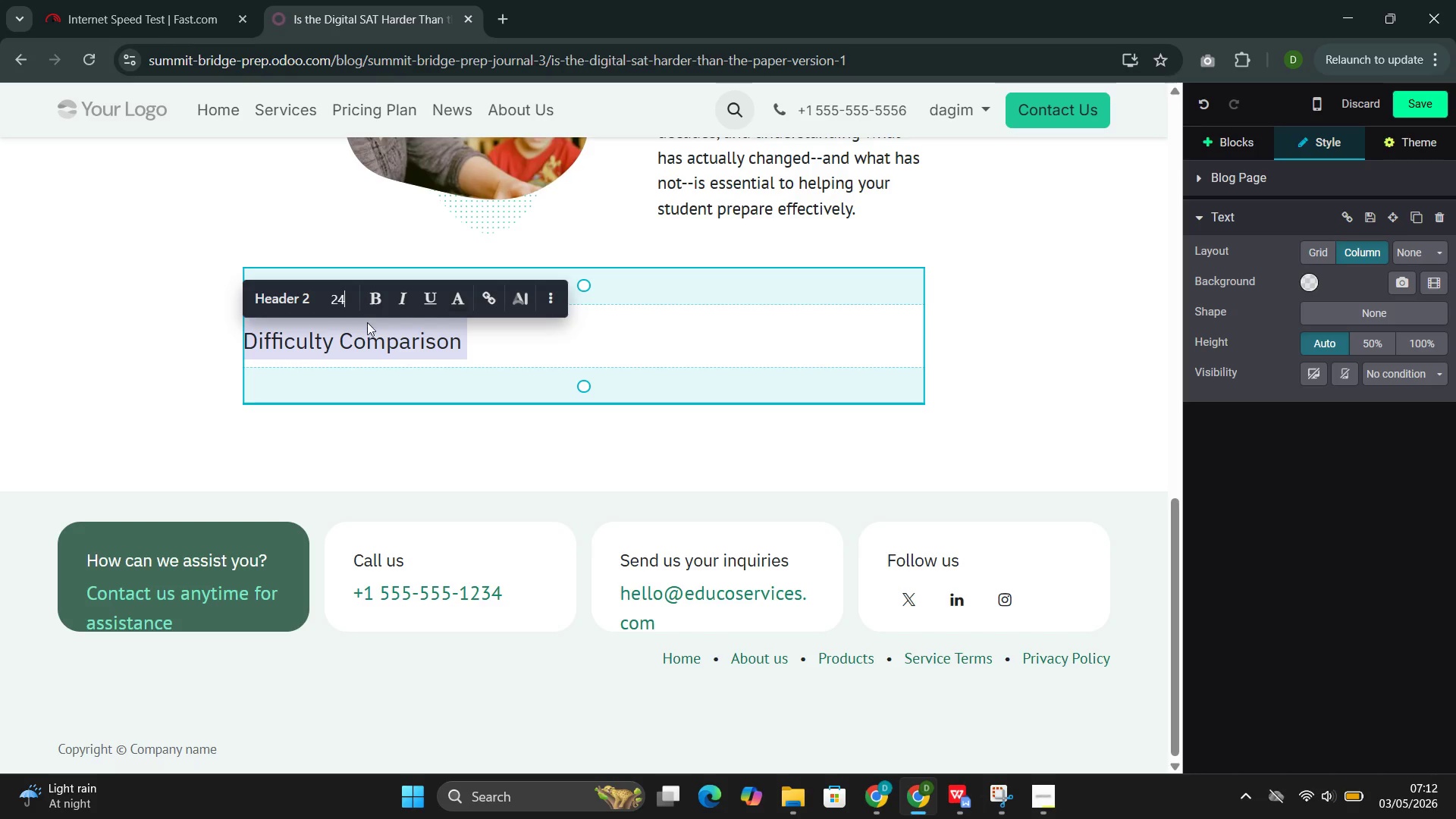 
left_click([338, 296])
 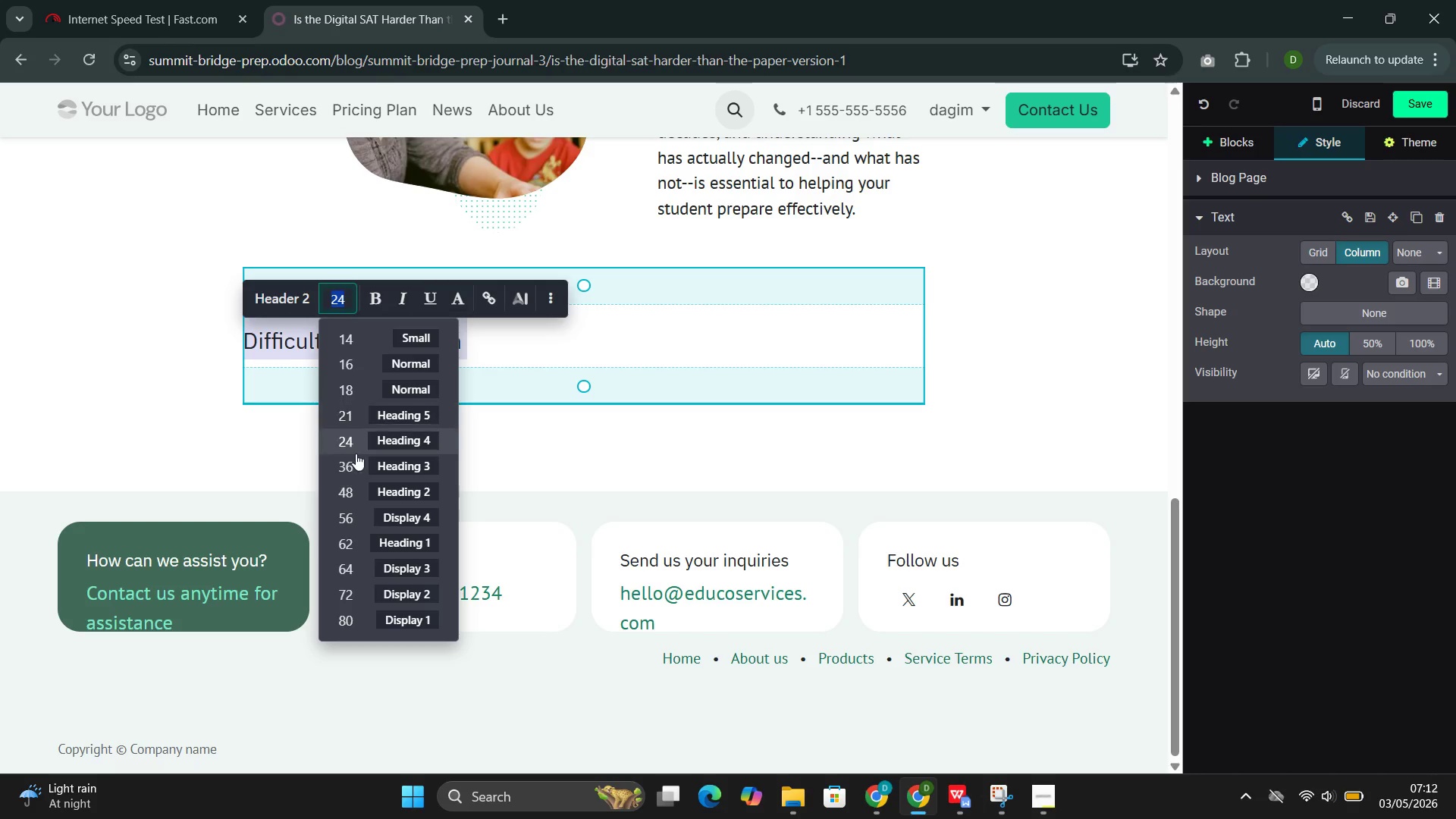 
left_click([354, 467])
 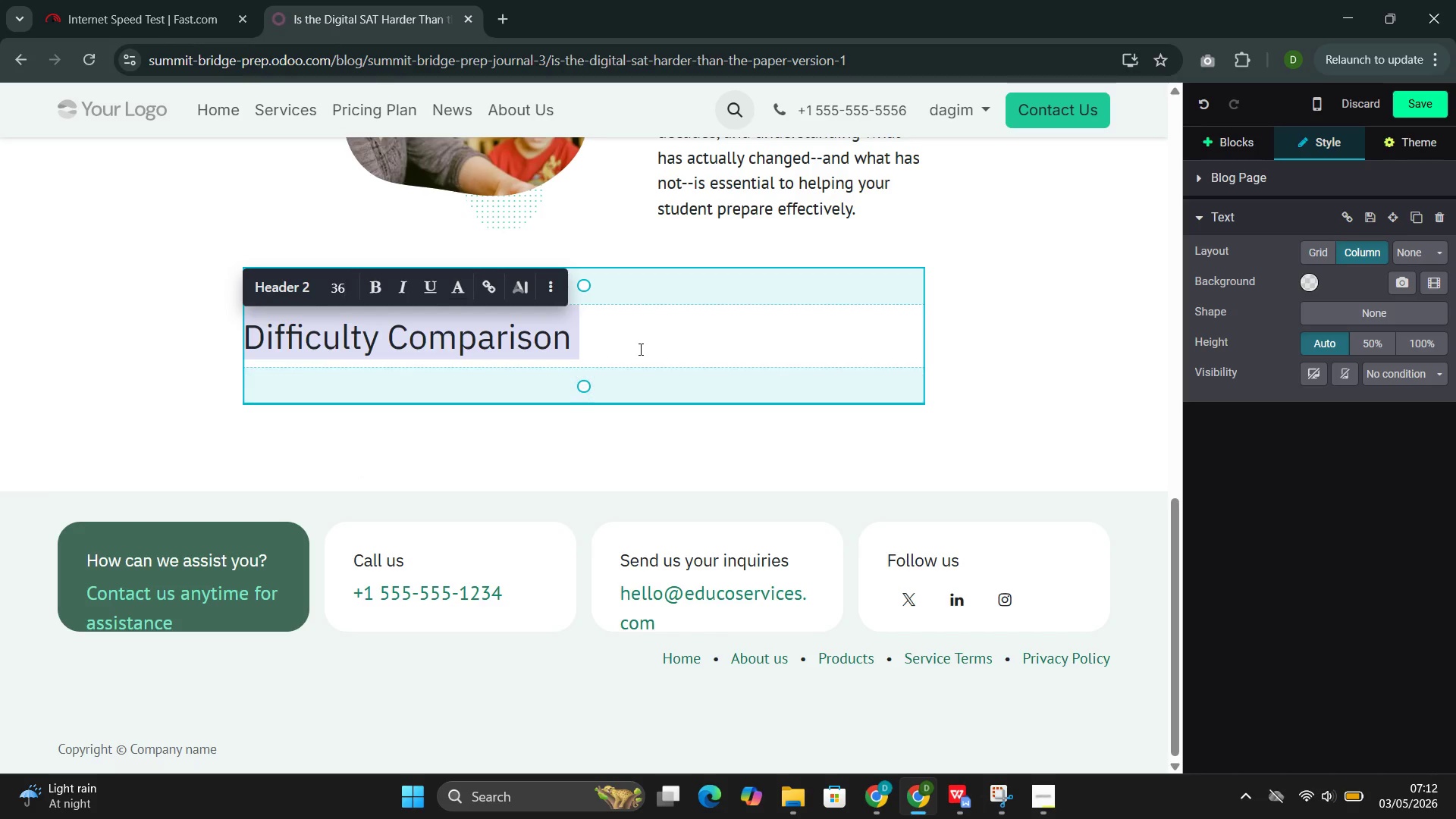 
left_click([639, 350])
 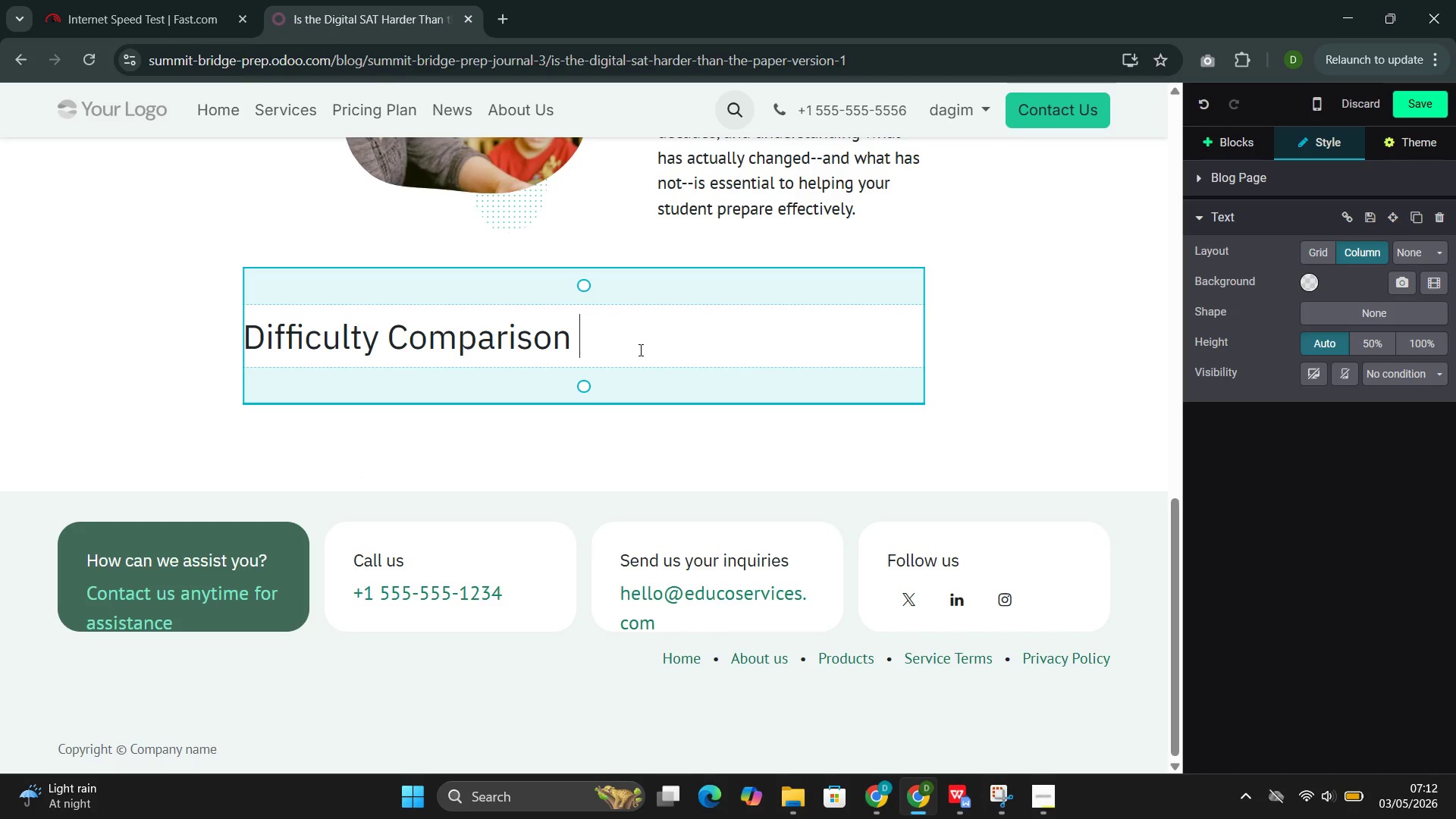 
key(Enter)
 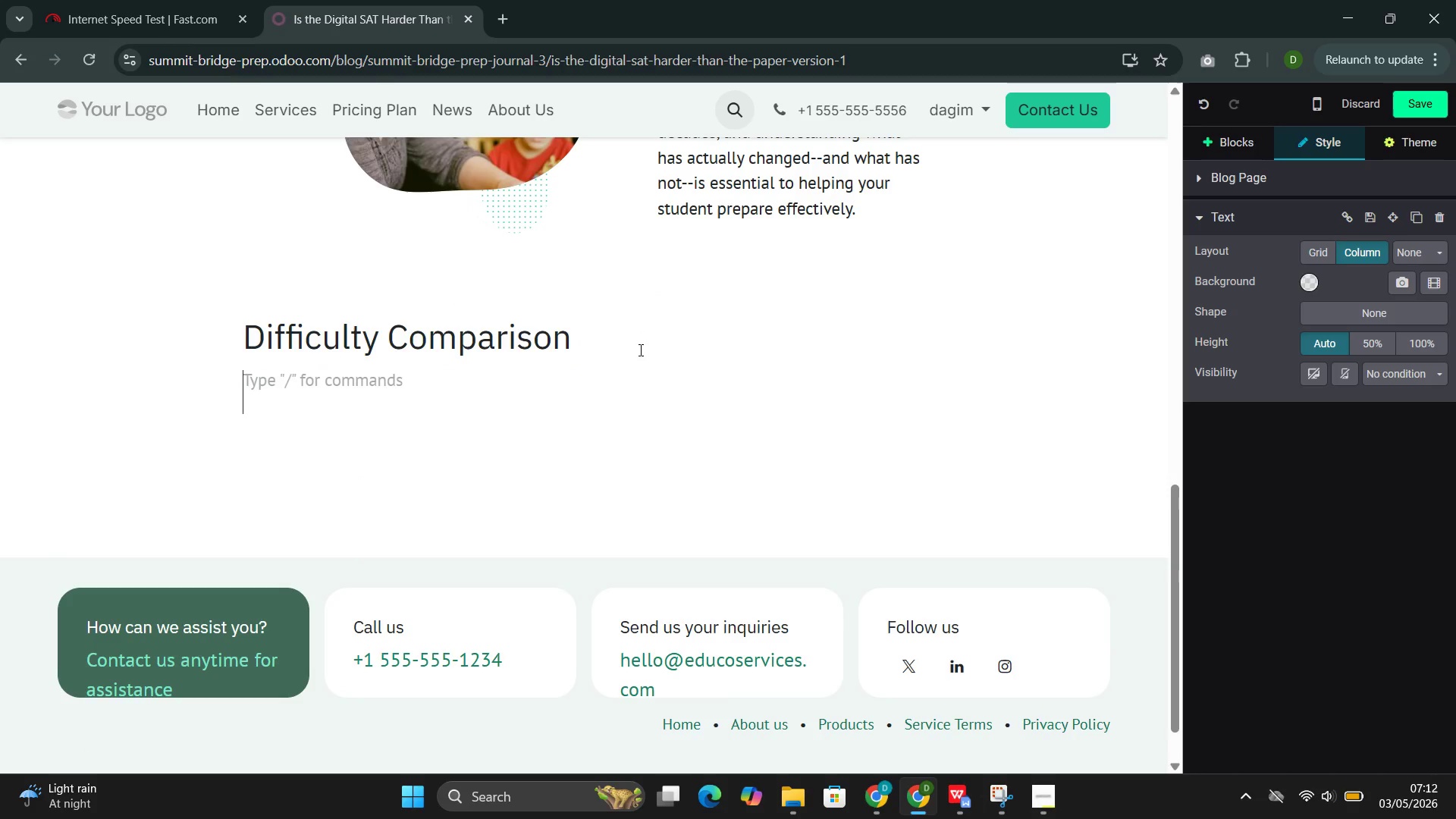 
type(The )
key(Backspace)
key(Backspace)
key(Backspace)
key(Backspace)
 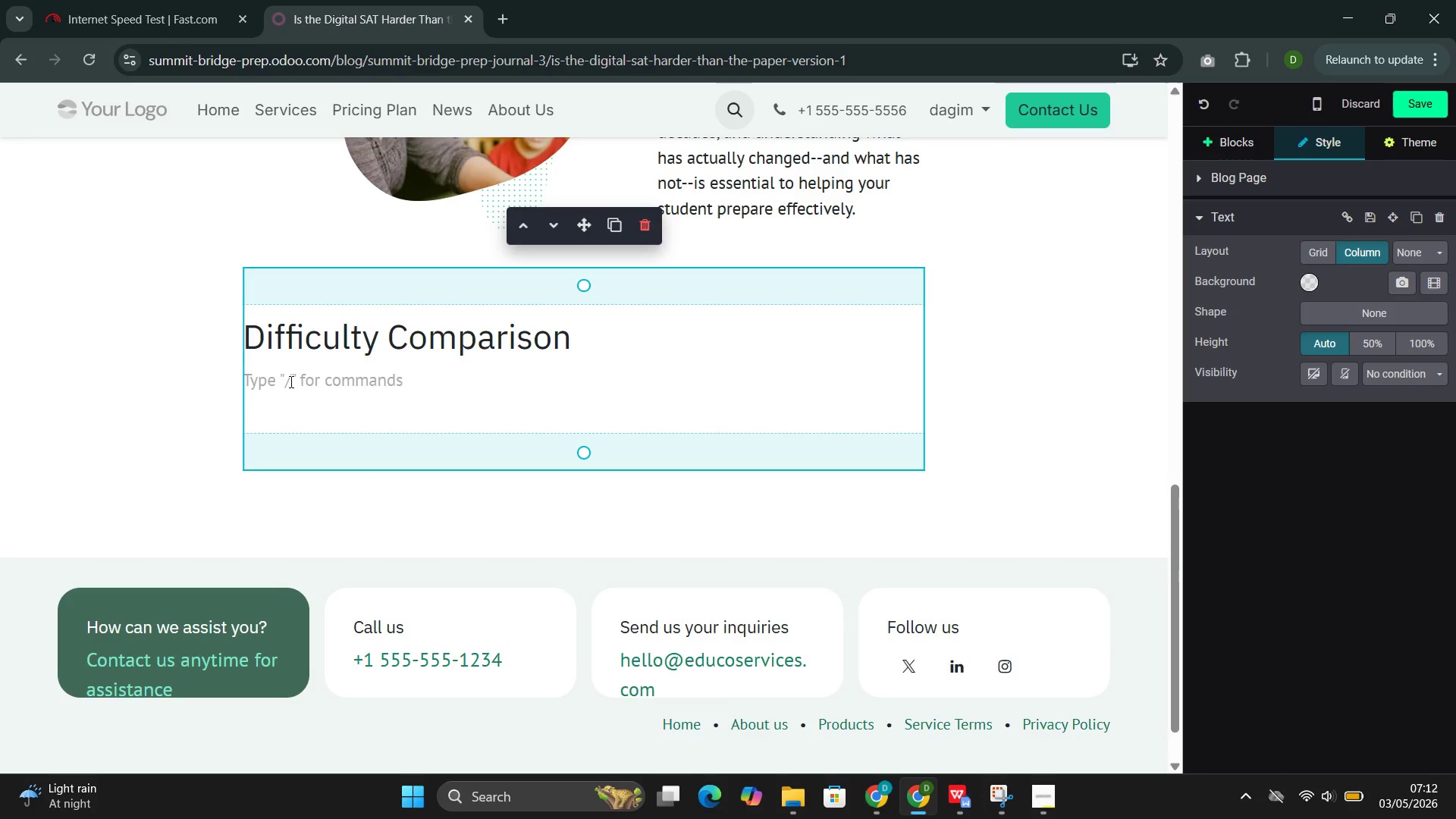 
double_click([290, 381])
 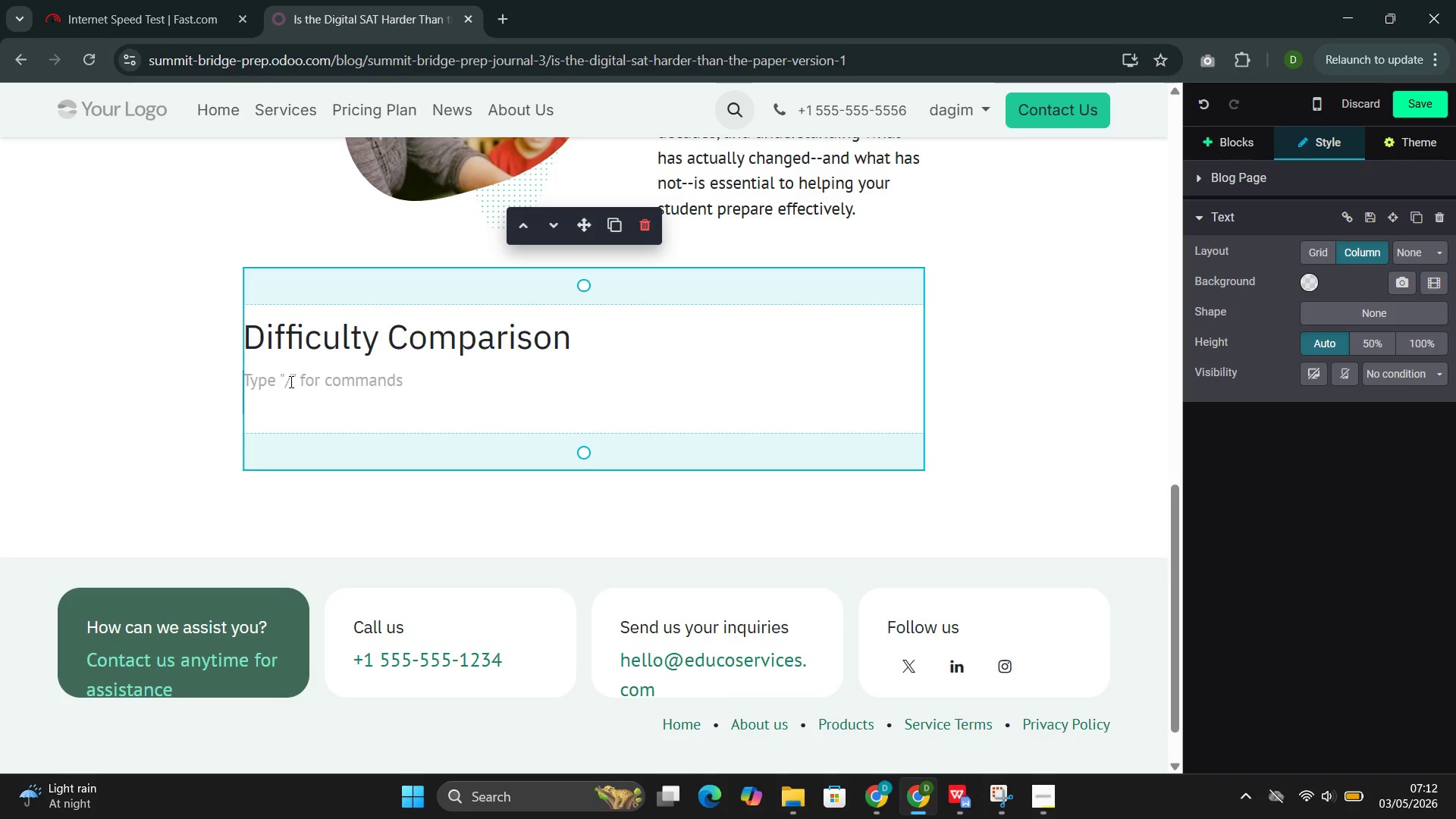 
triple_click([290, 381])
 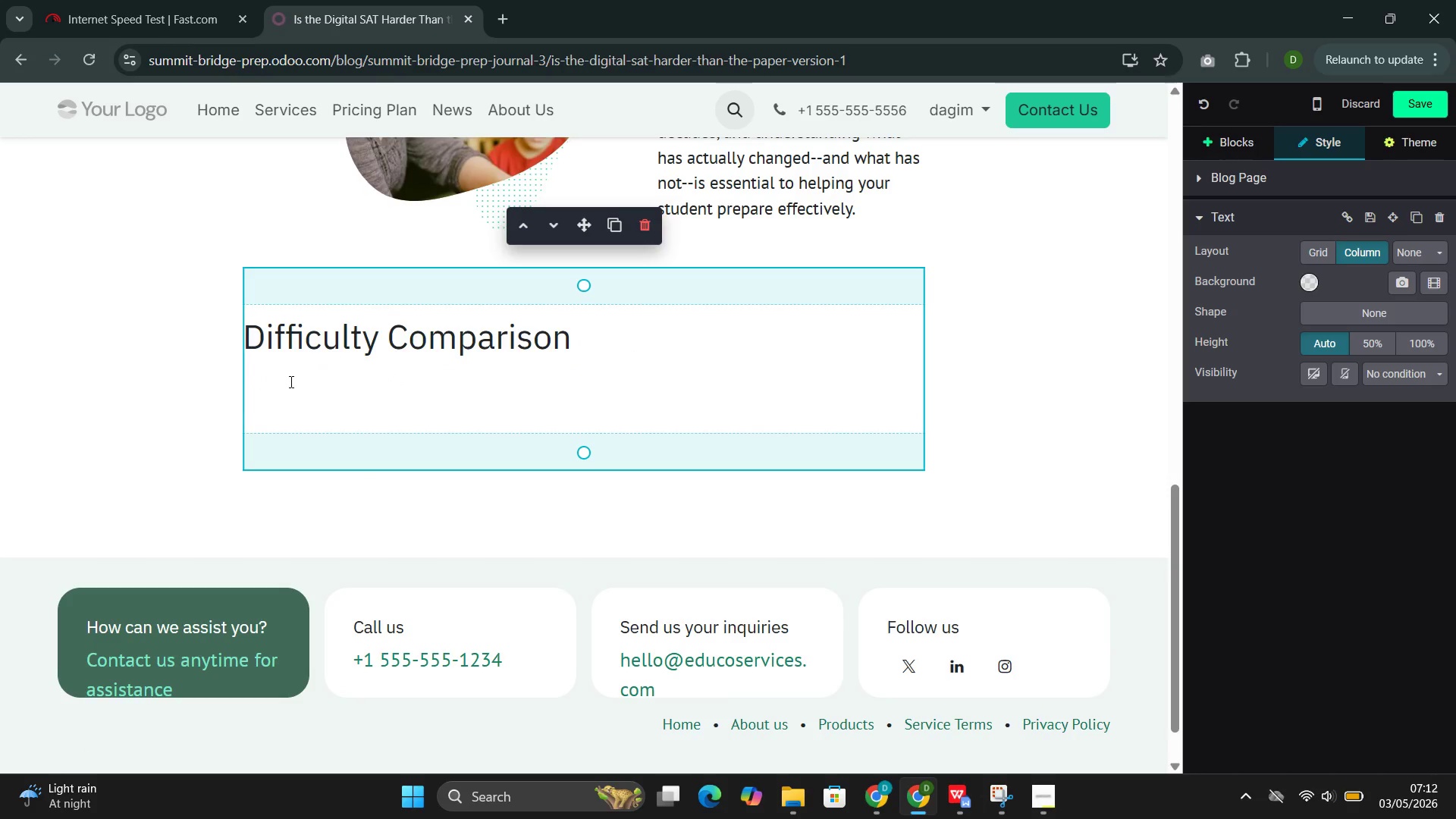 
left_click([290, 381])
 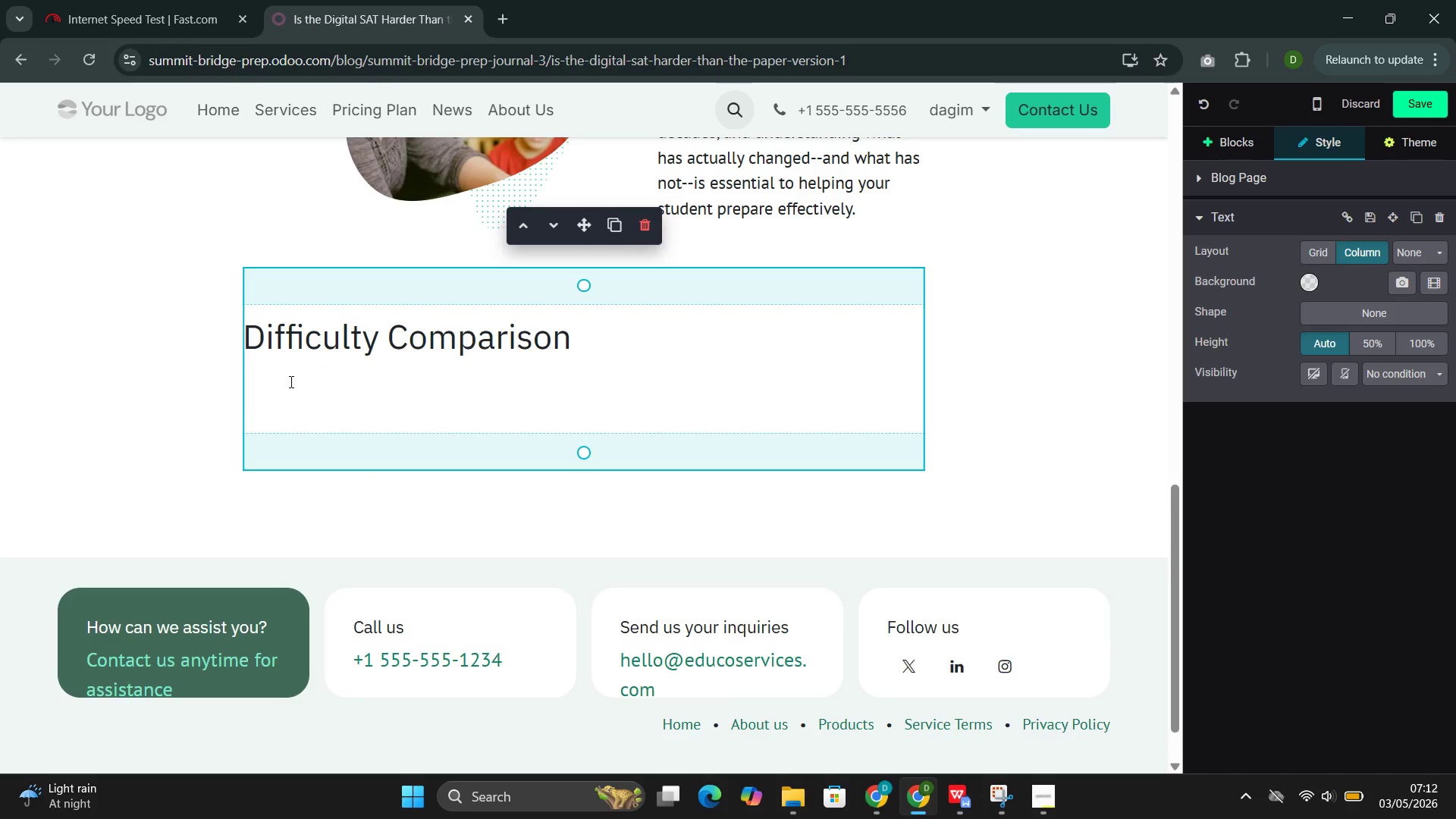 
key(S)
 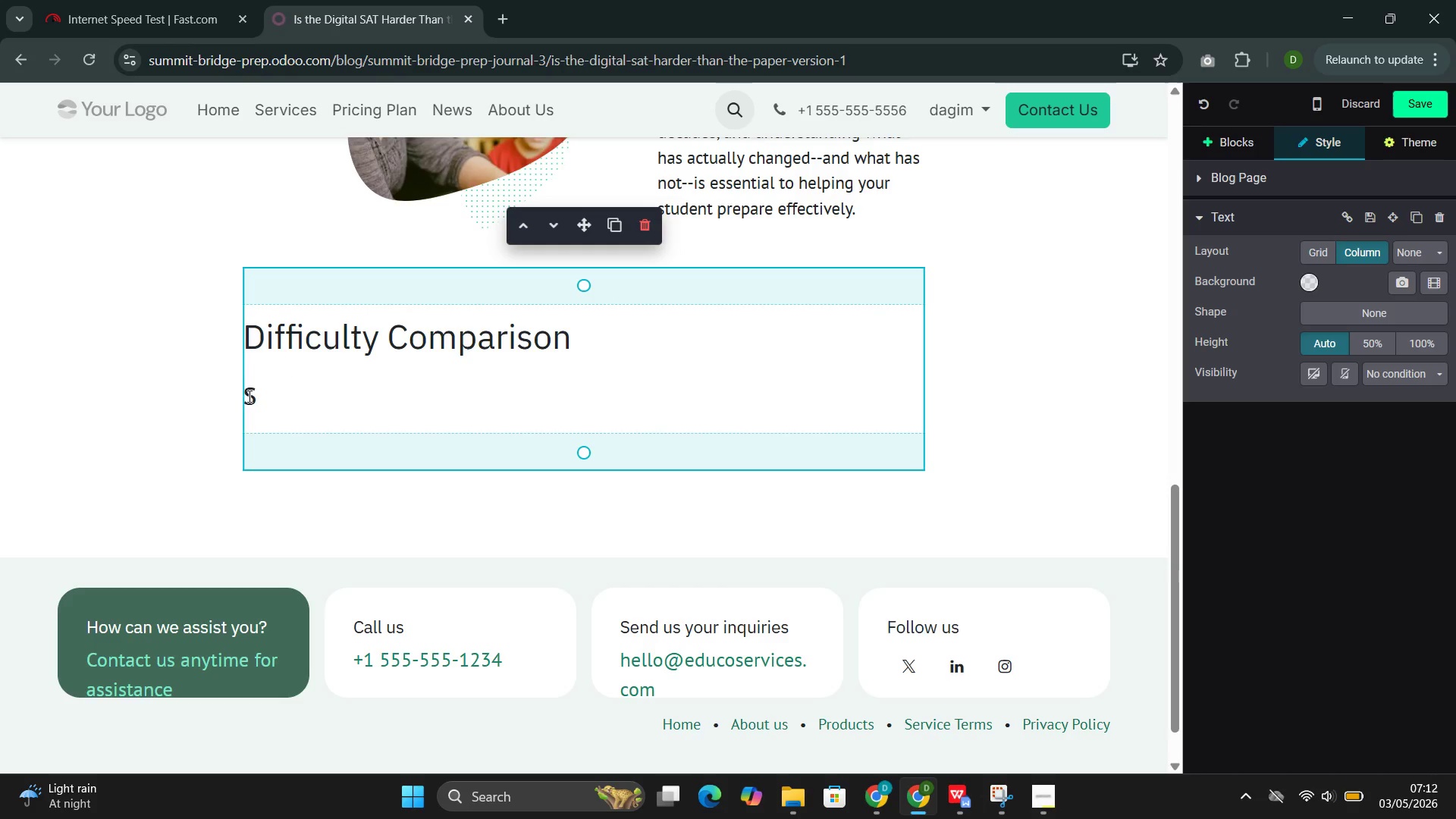 
double_click([248, 396])
 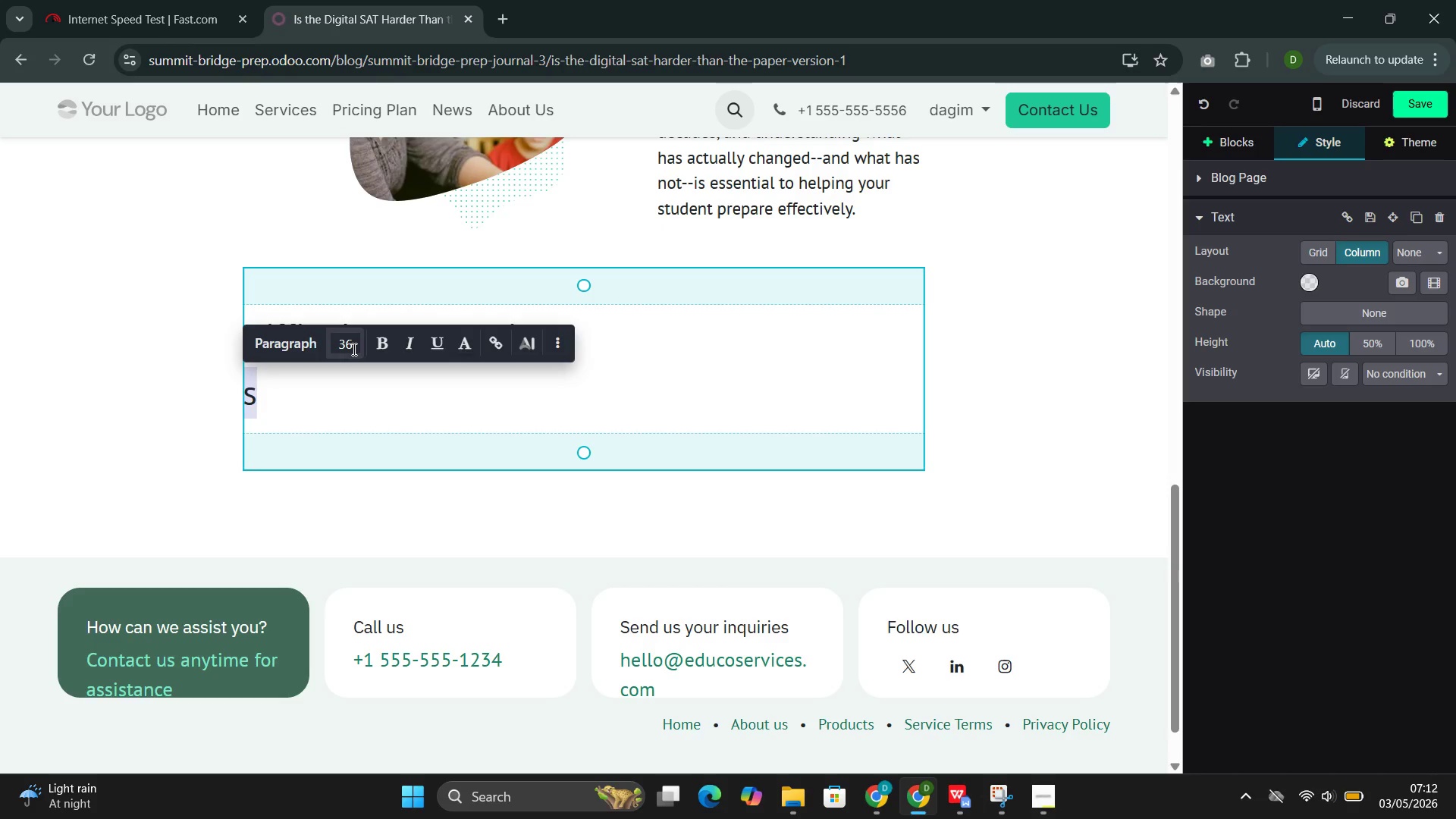 
left_click([353, 348])
 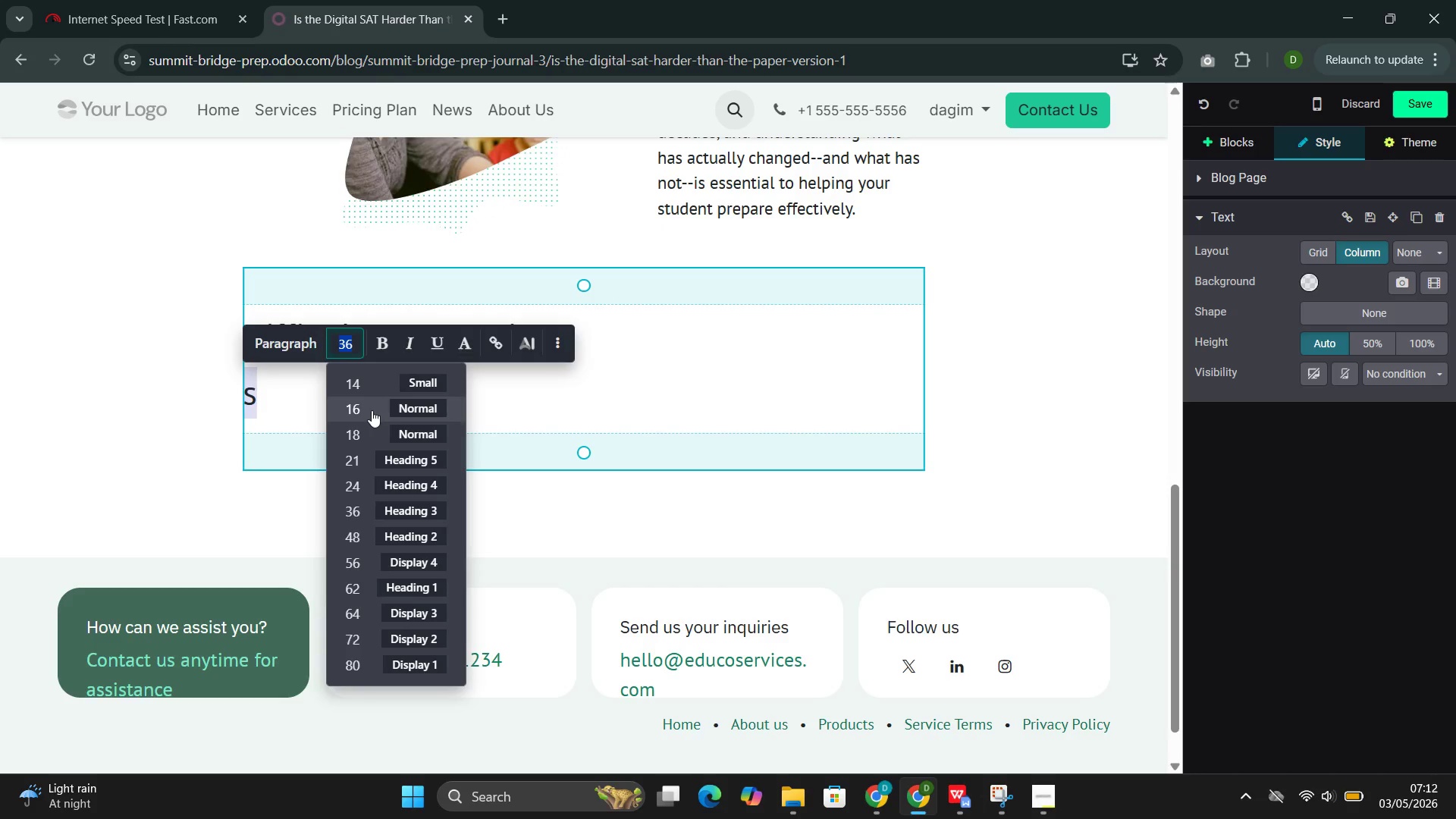 
wait(8.56)
 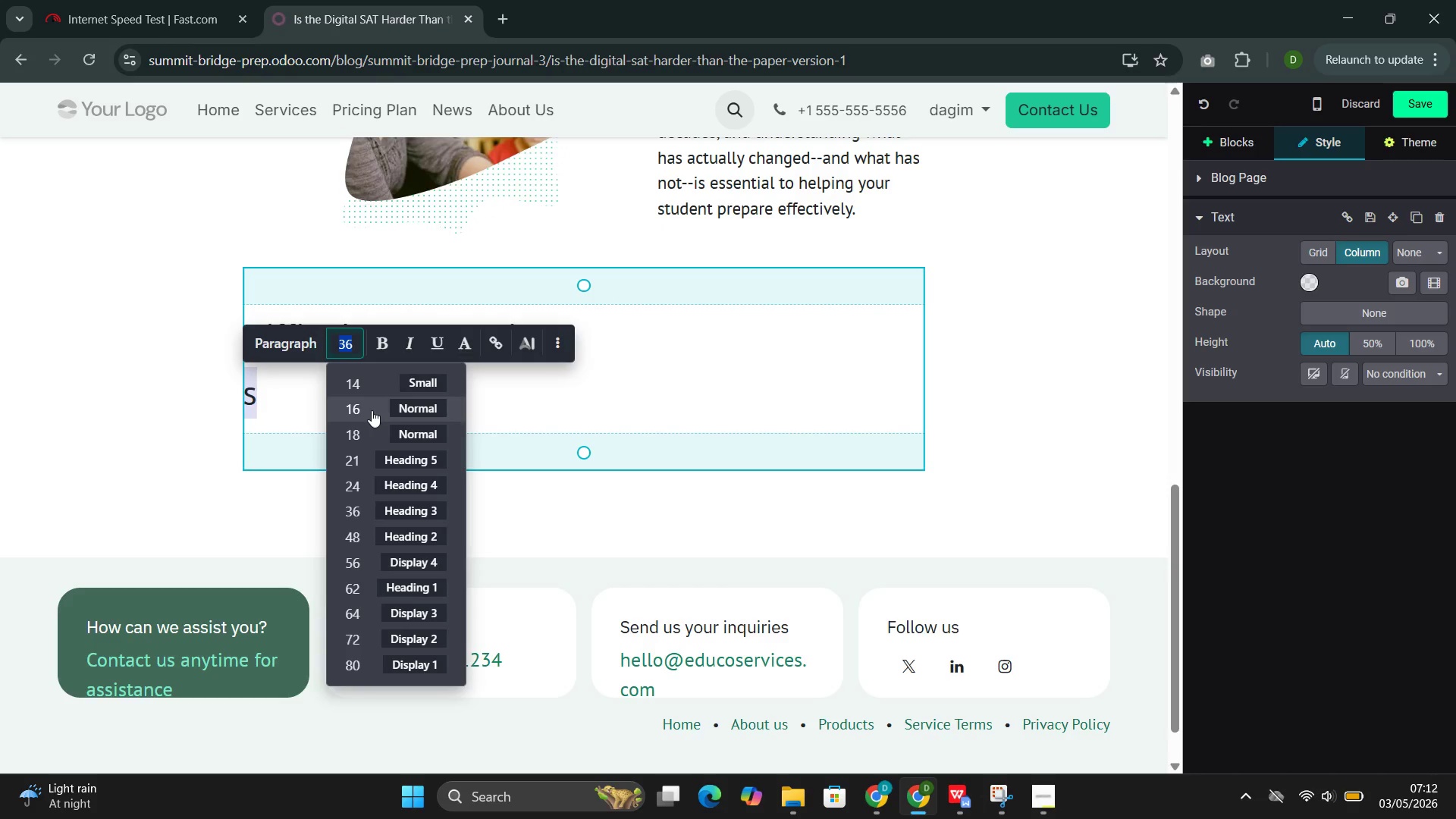 
left_click([362, 430])
 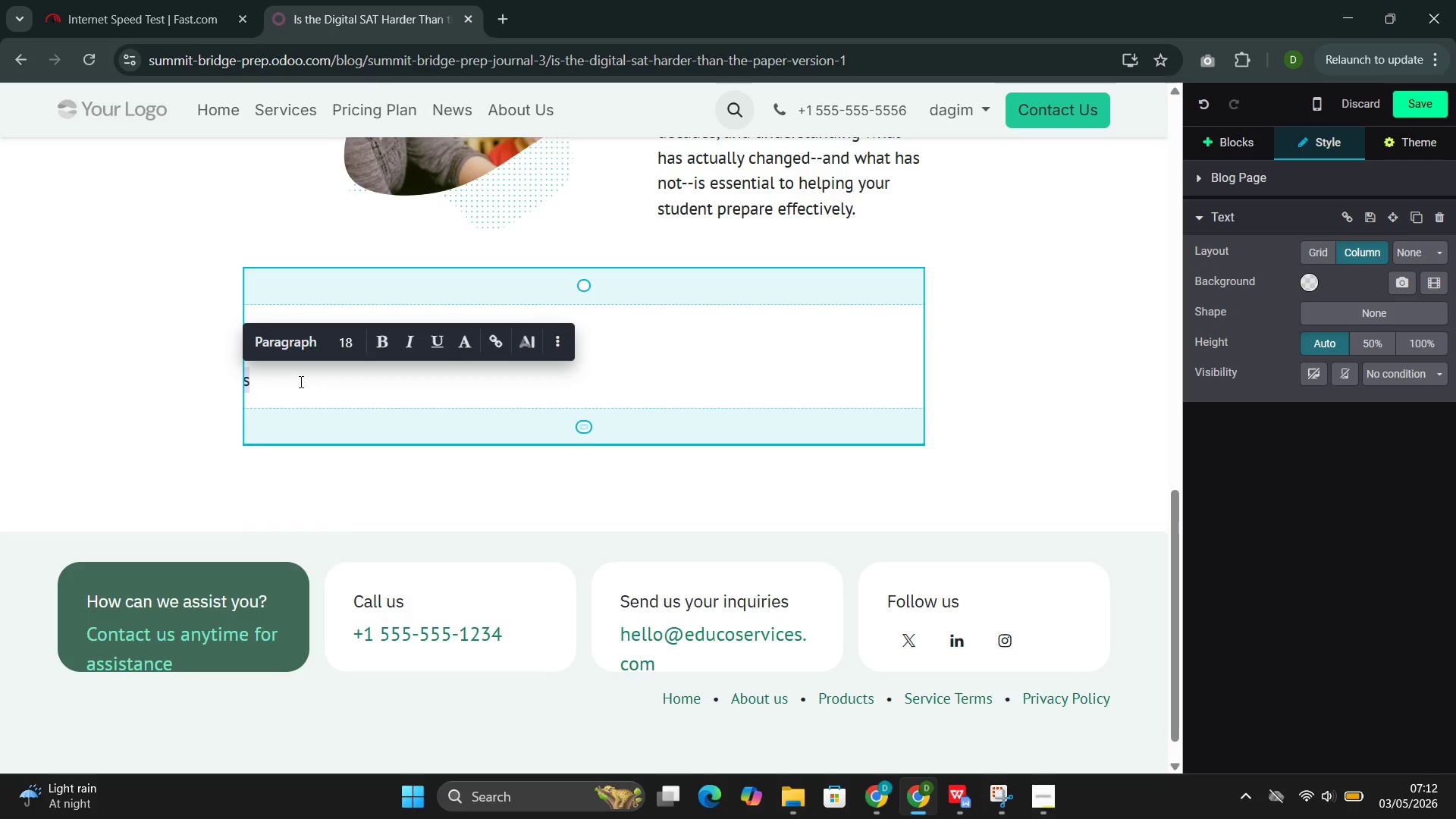 
left_click([300, 383])
 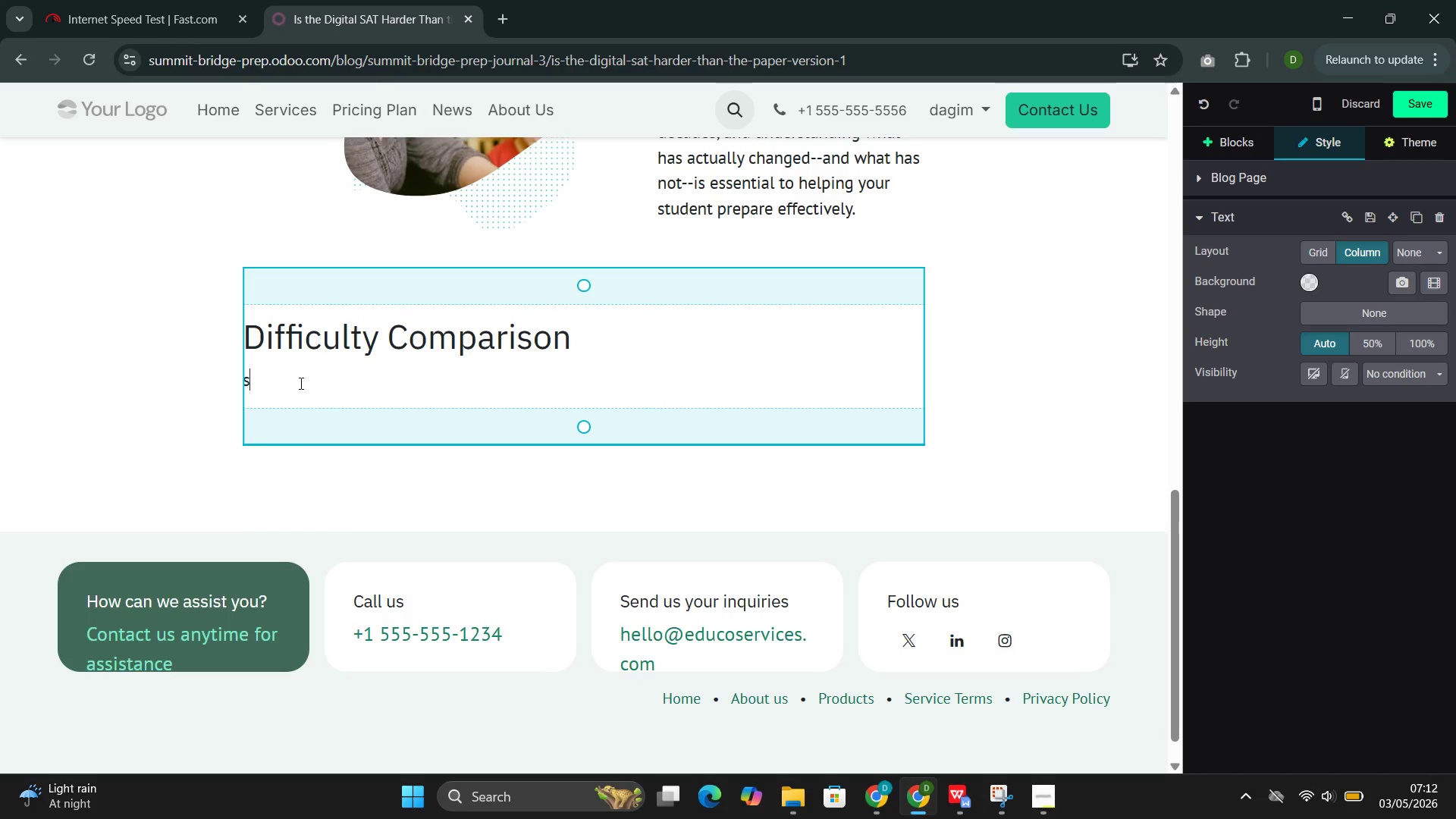 
key(Backspace)
type(The diffi)
 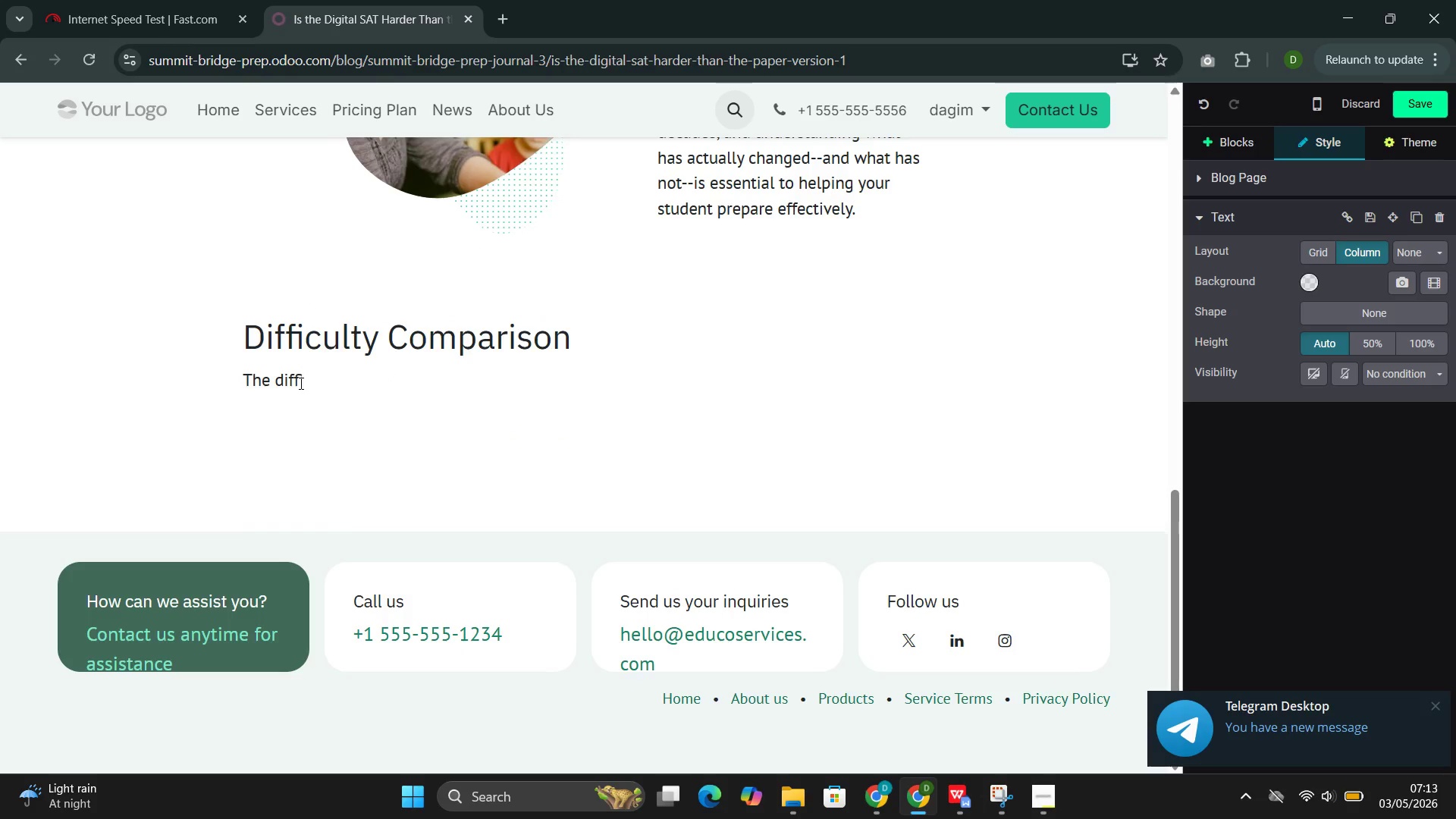 
type(culty level is comparan)
key(Backspace)
type(ble )
key(Backspace)
type(, but the exp)
 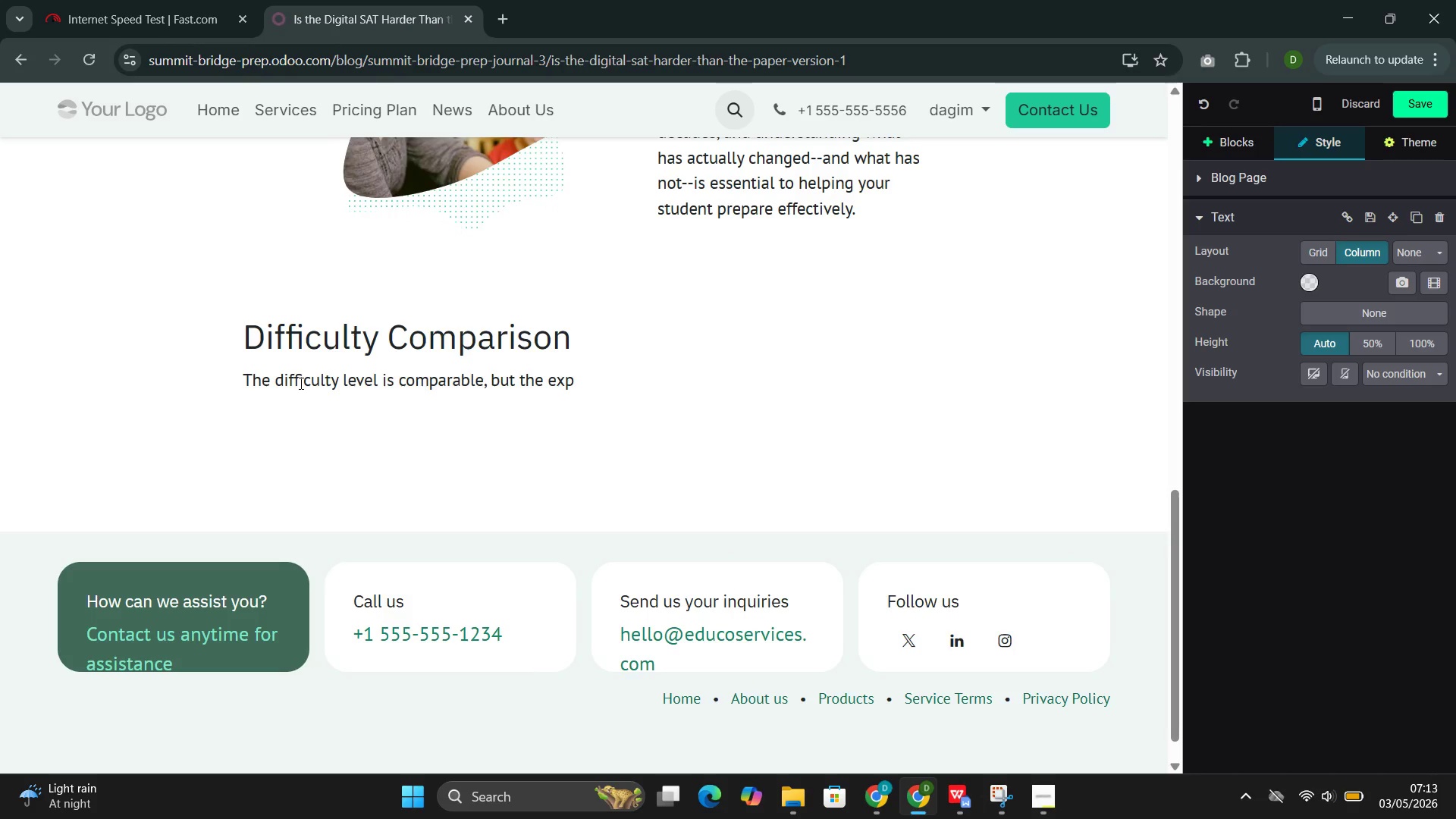 
type(erience is )
 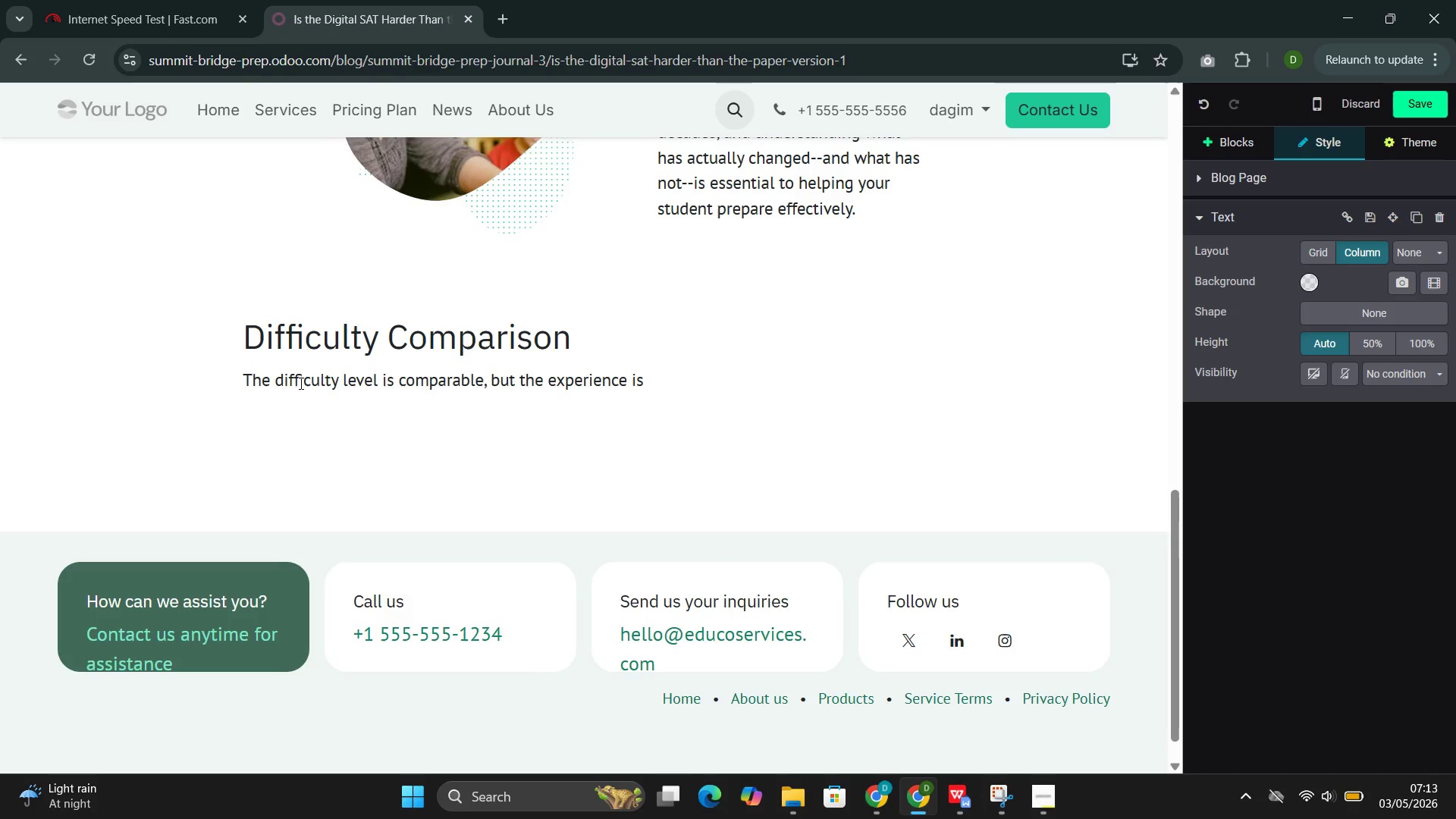 
type(different )
key(Backspace)
type(. The test is short)
 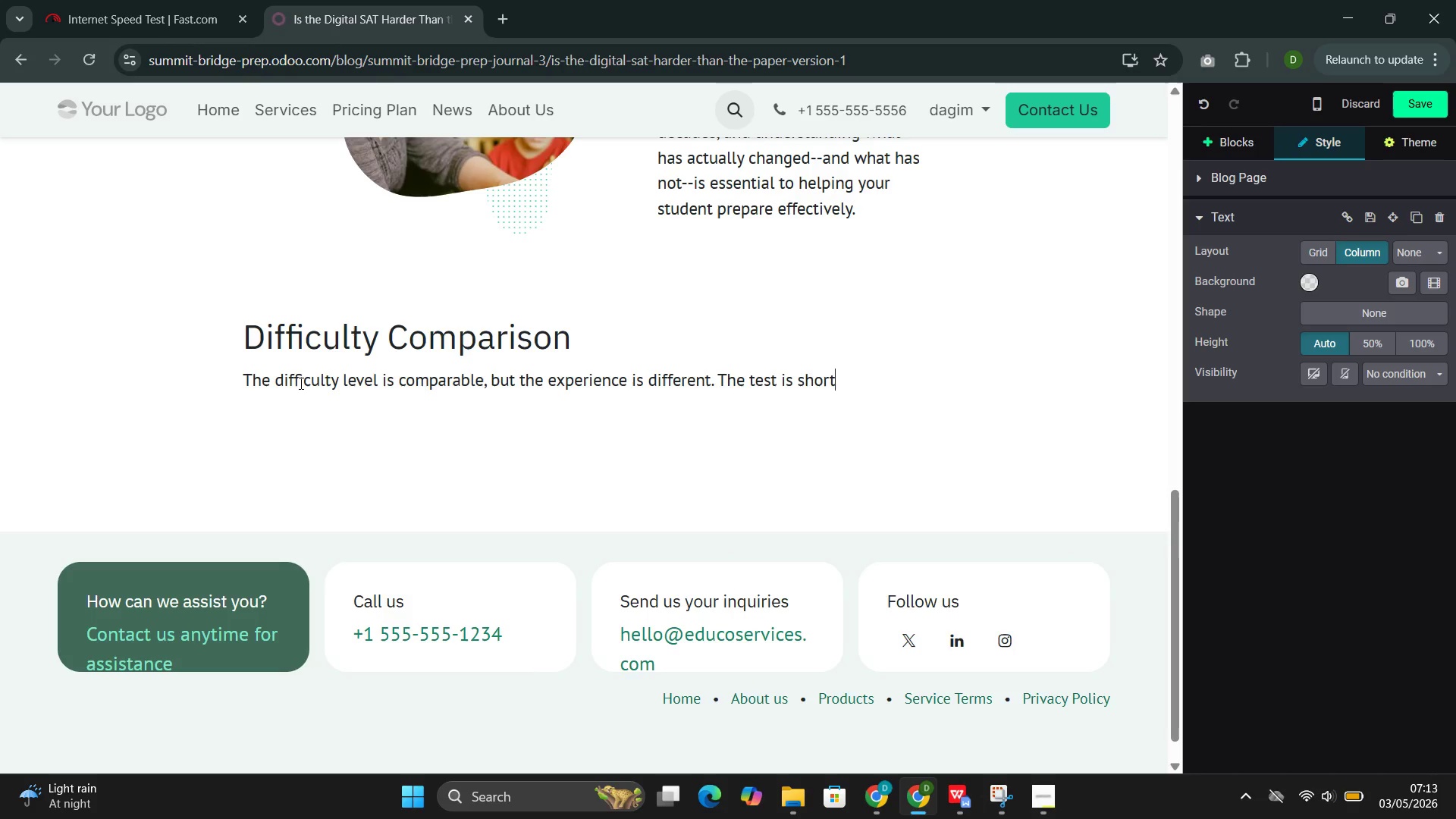 
type(er,)
 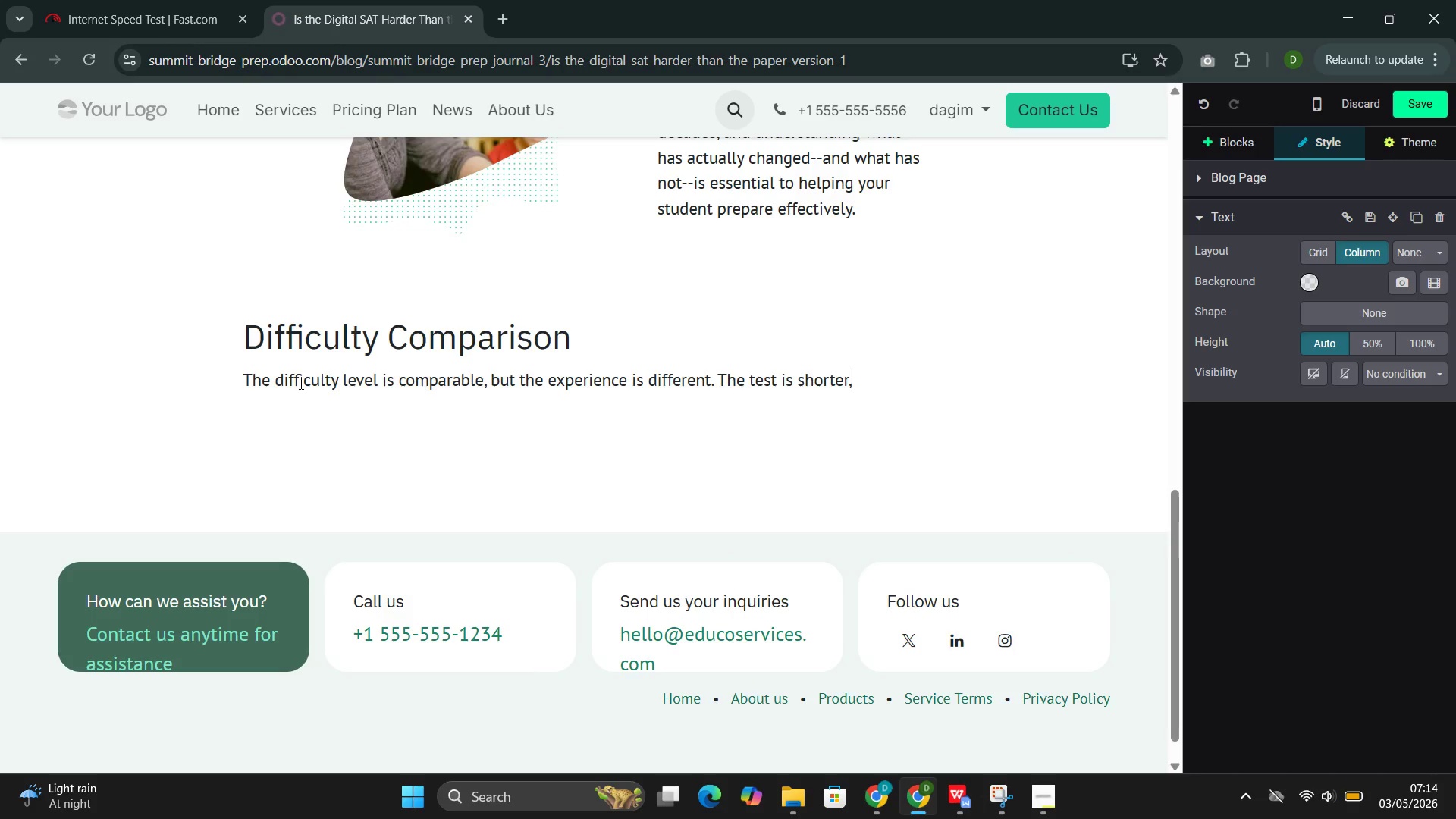 
wait(7.45)
 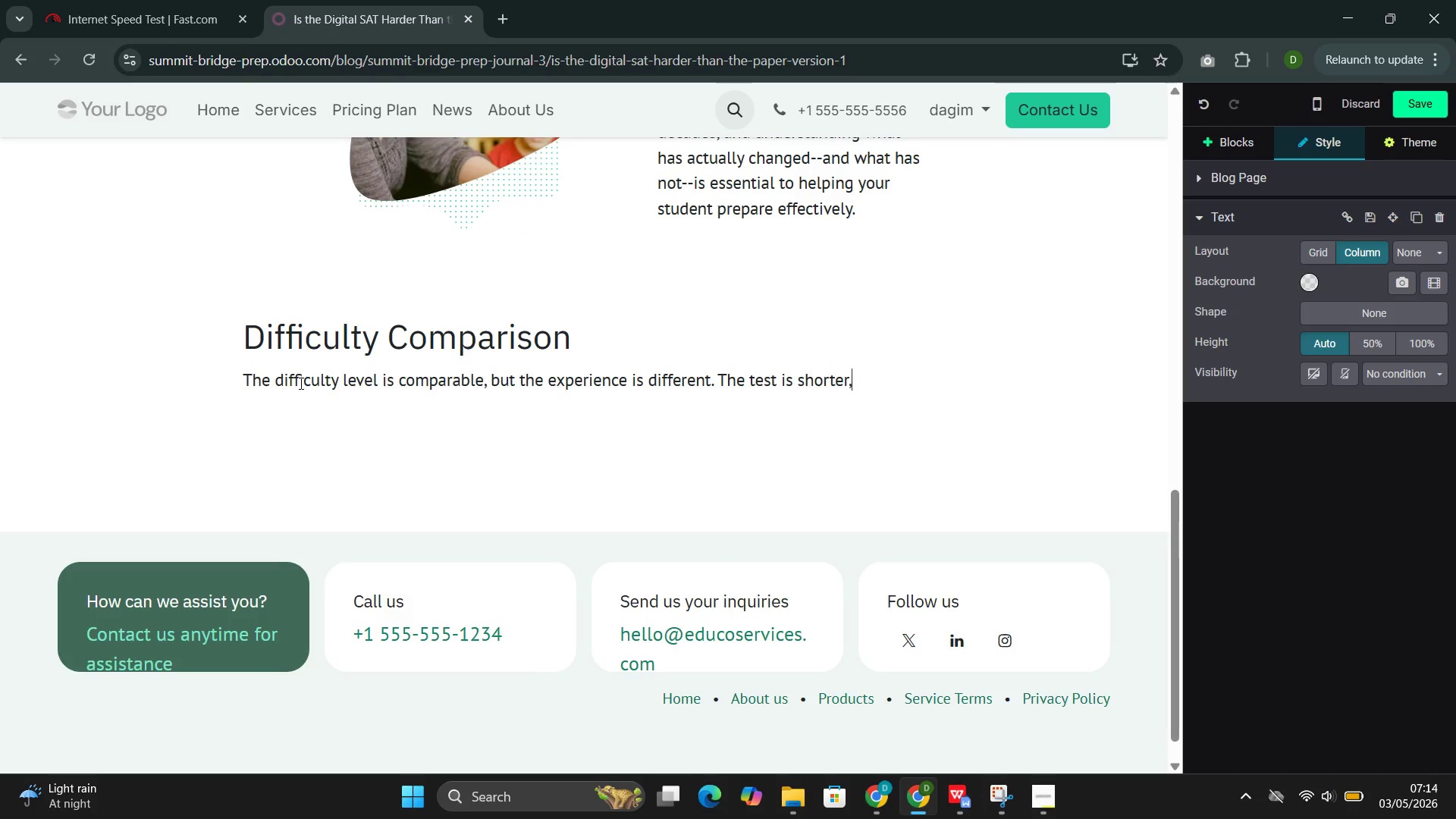 
type( which)
 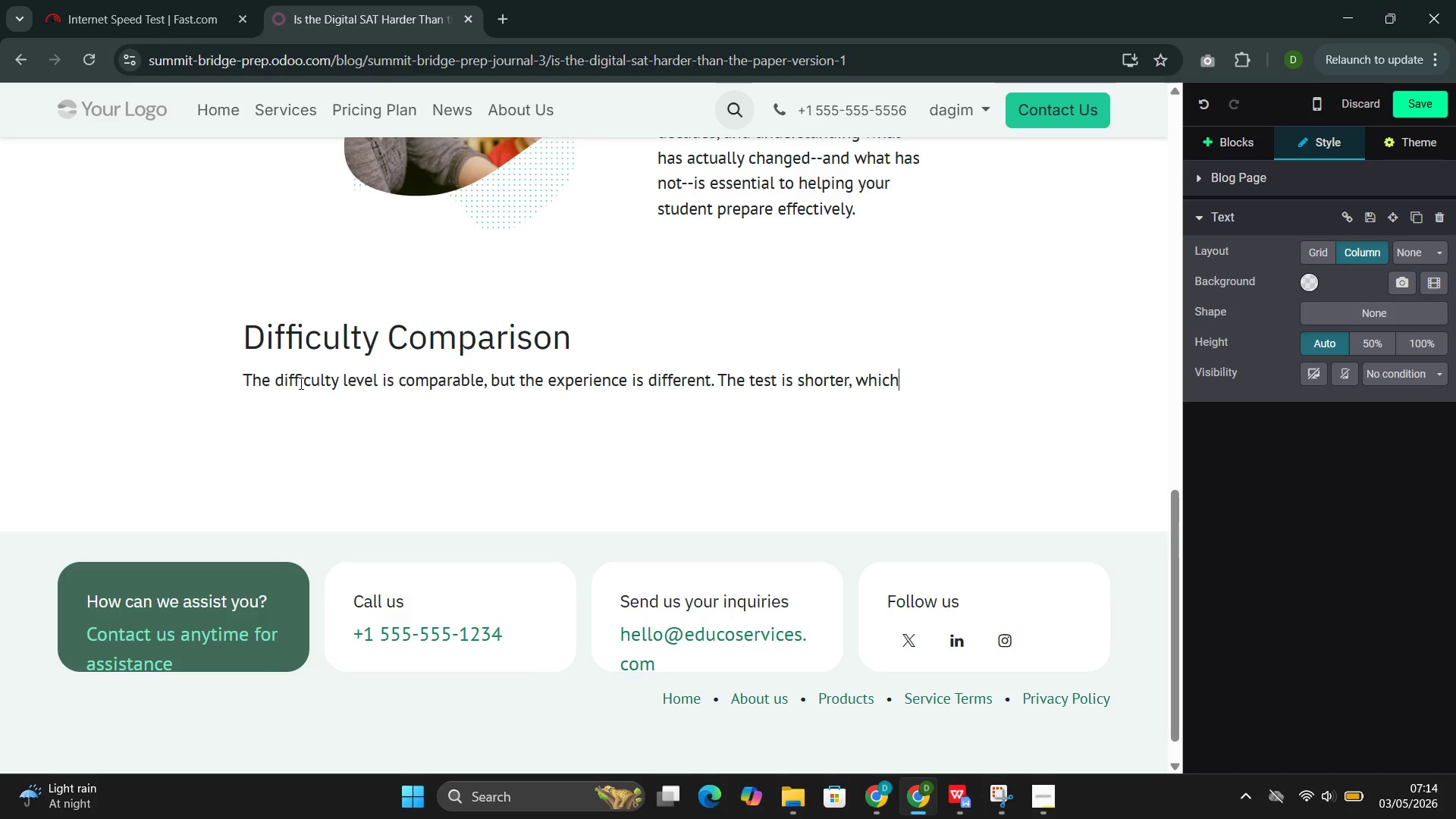 
type(many)
 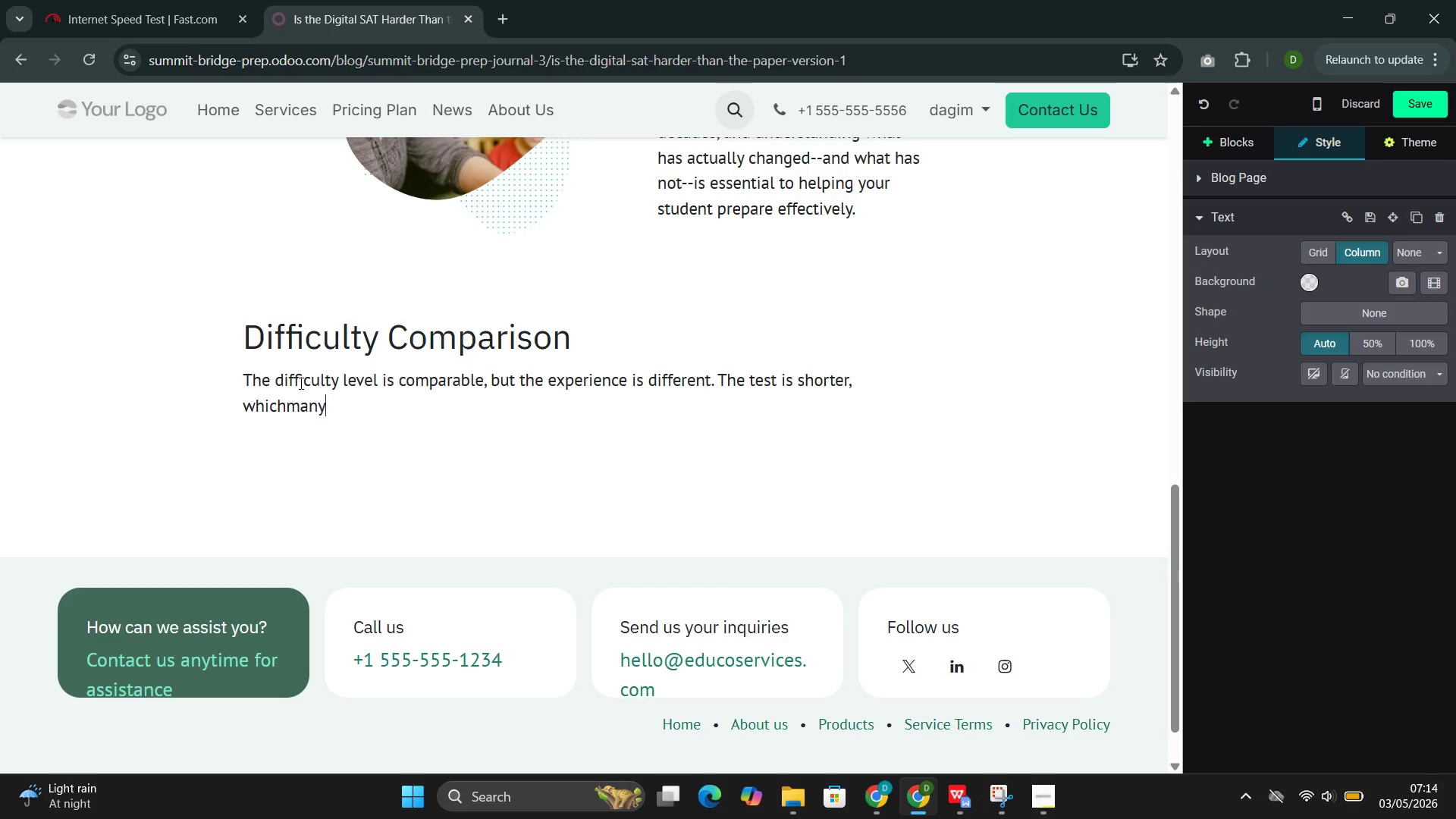 
key(ArrowLeft)
 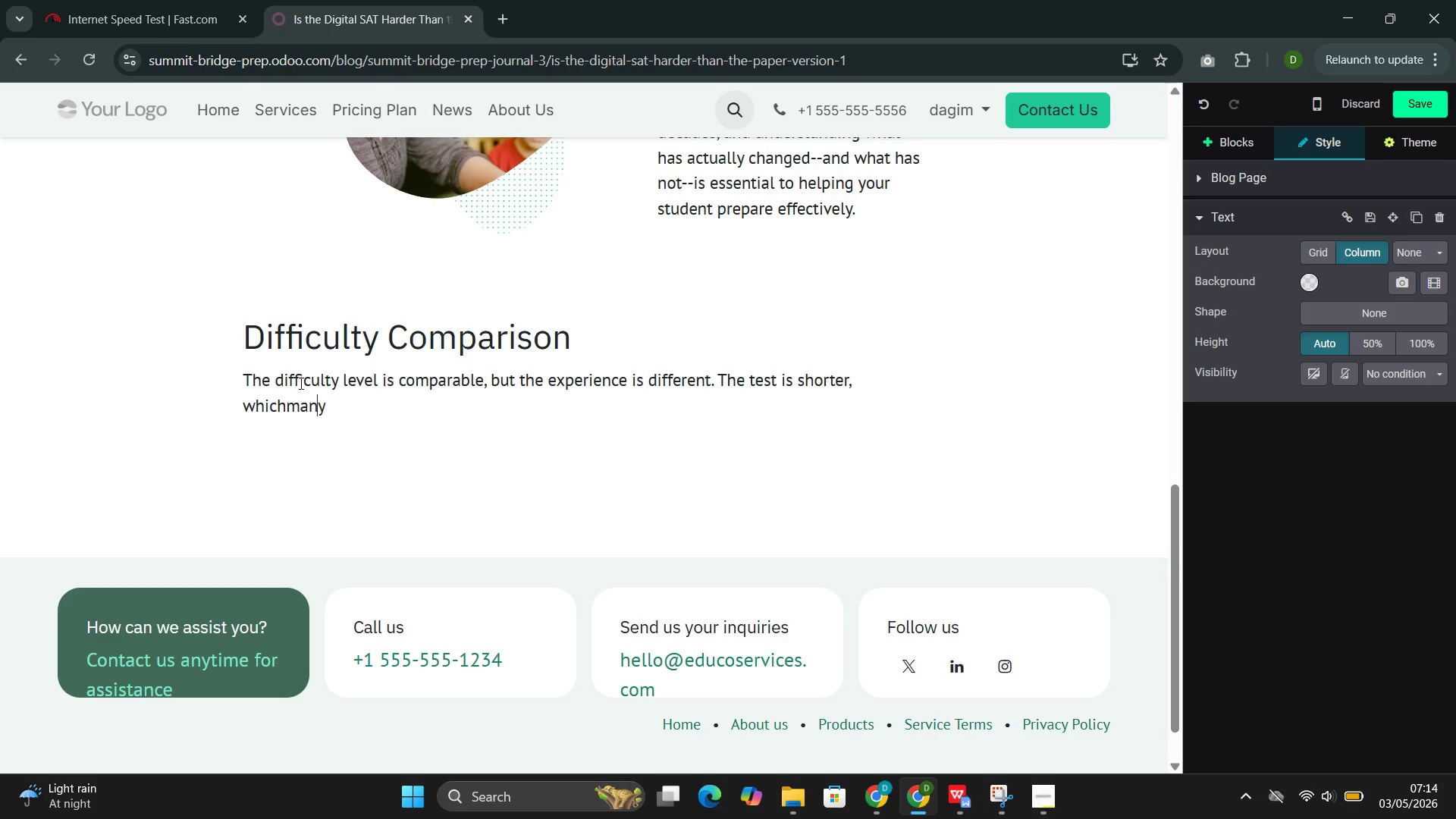 
key(ArrowLeft)
 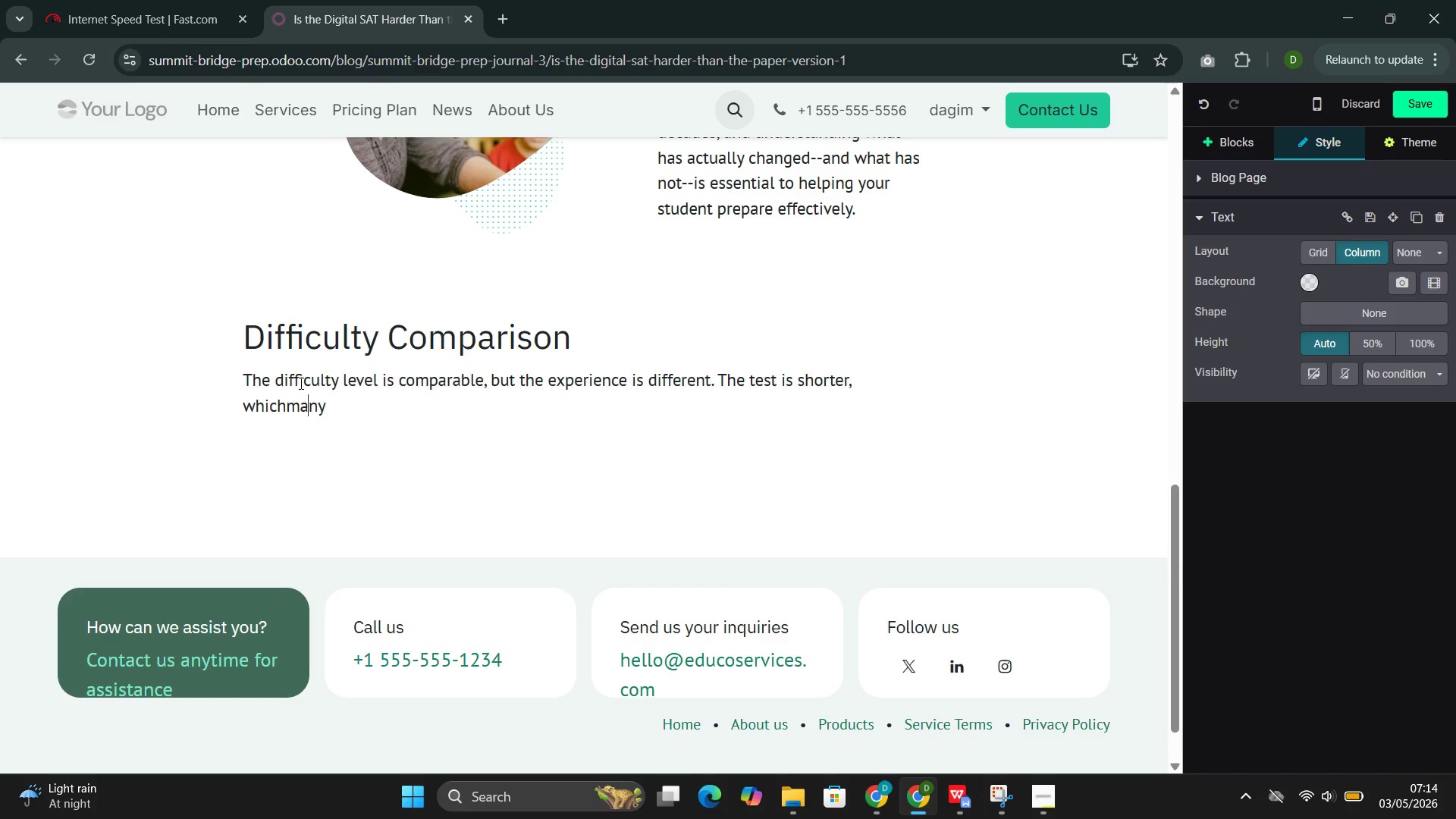 
key(ArrowLeft)
 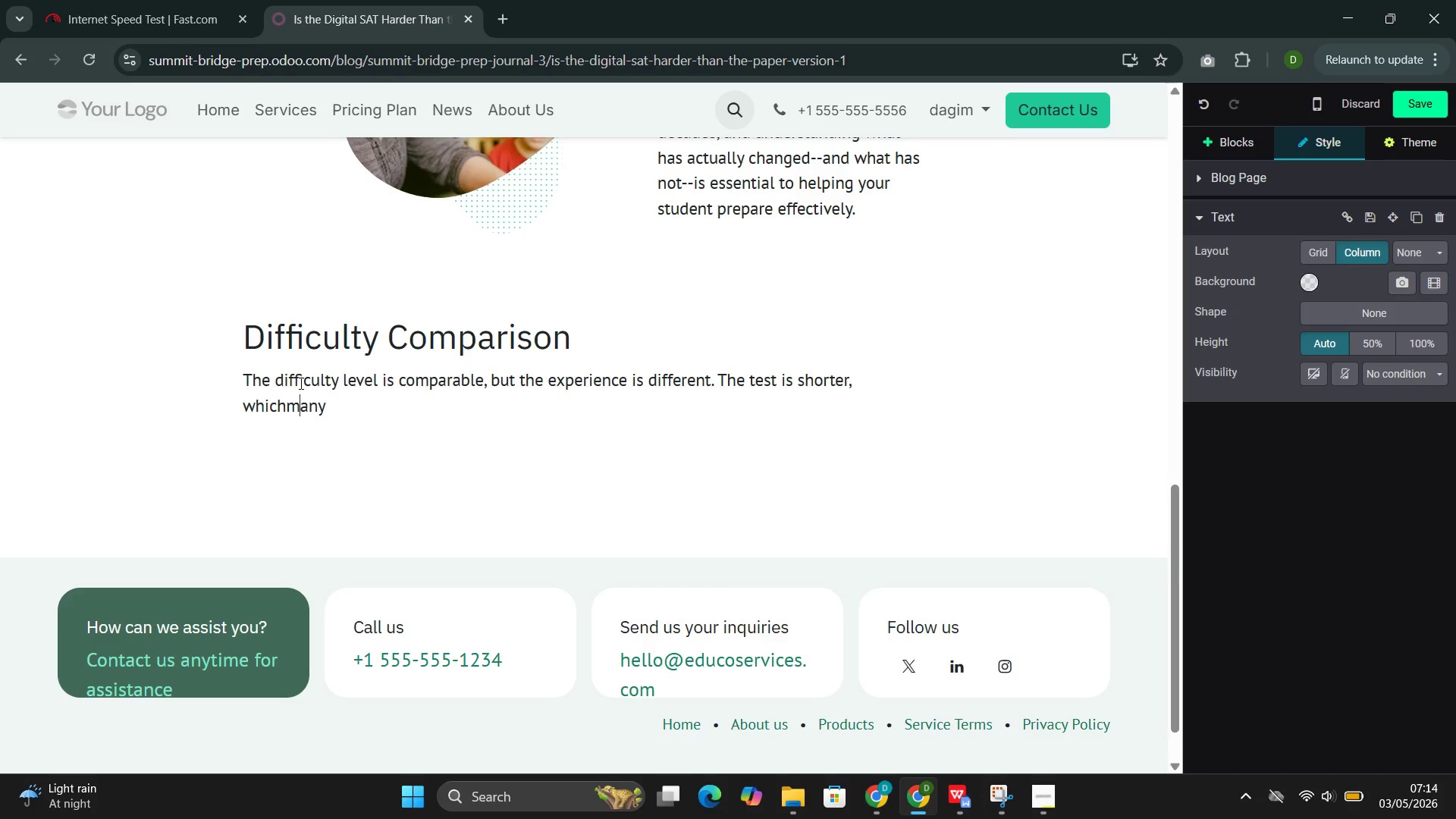 
key(ArrowLeft)
 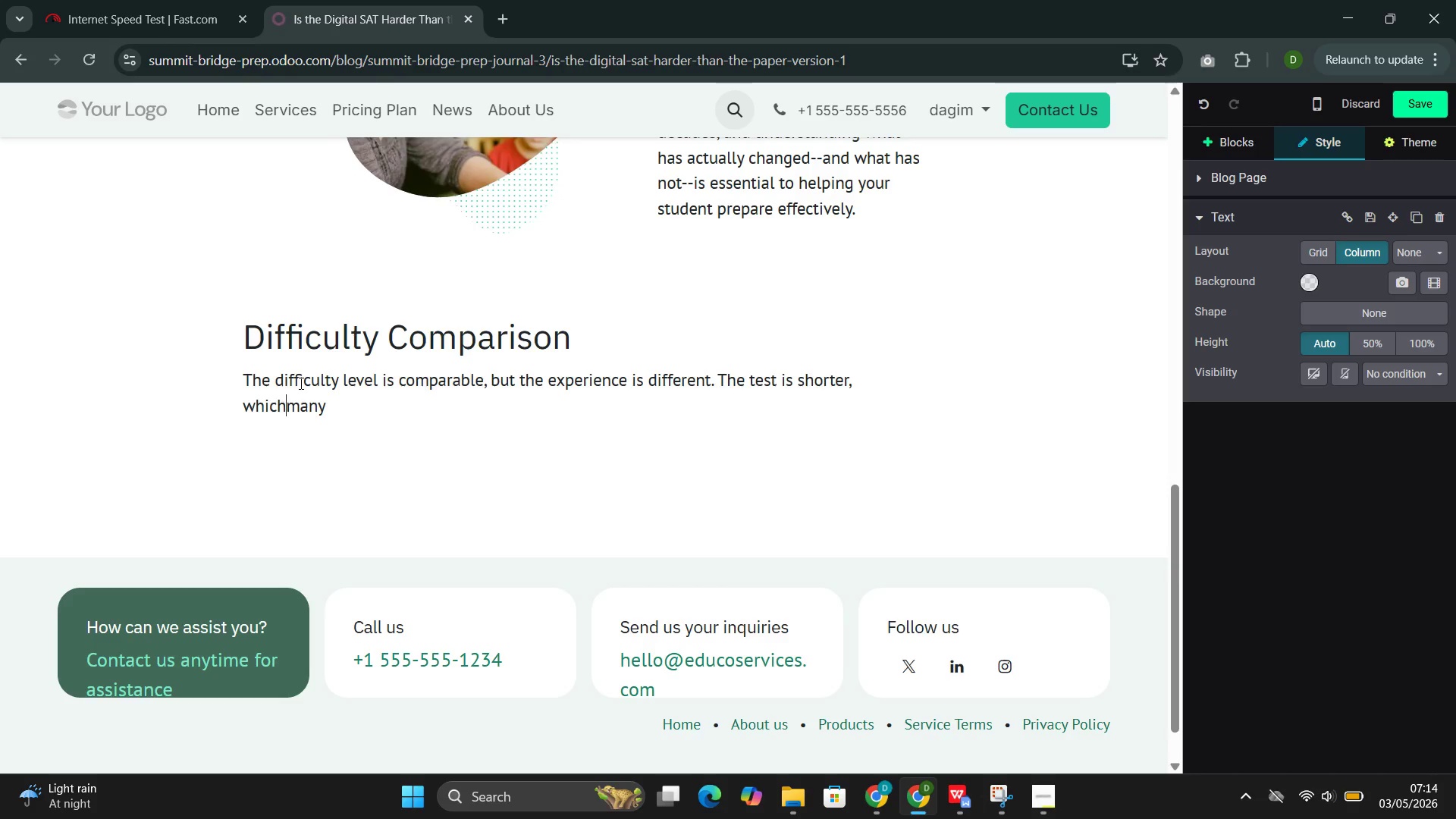 
key(Space)
 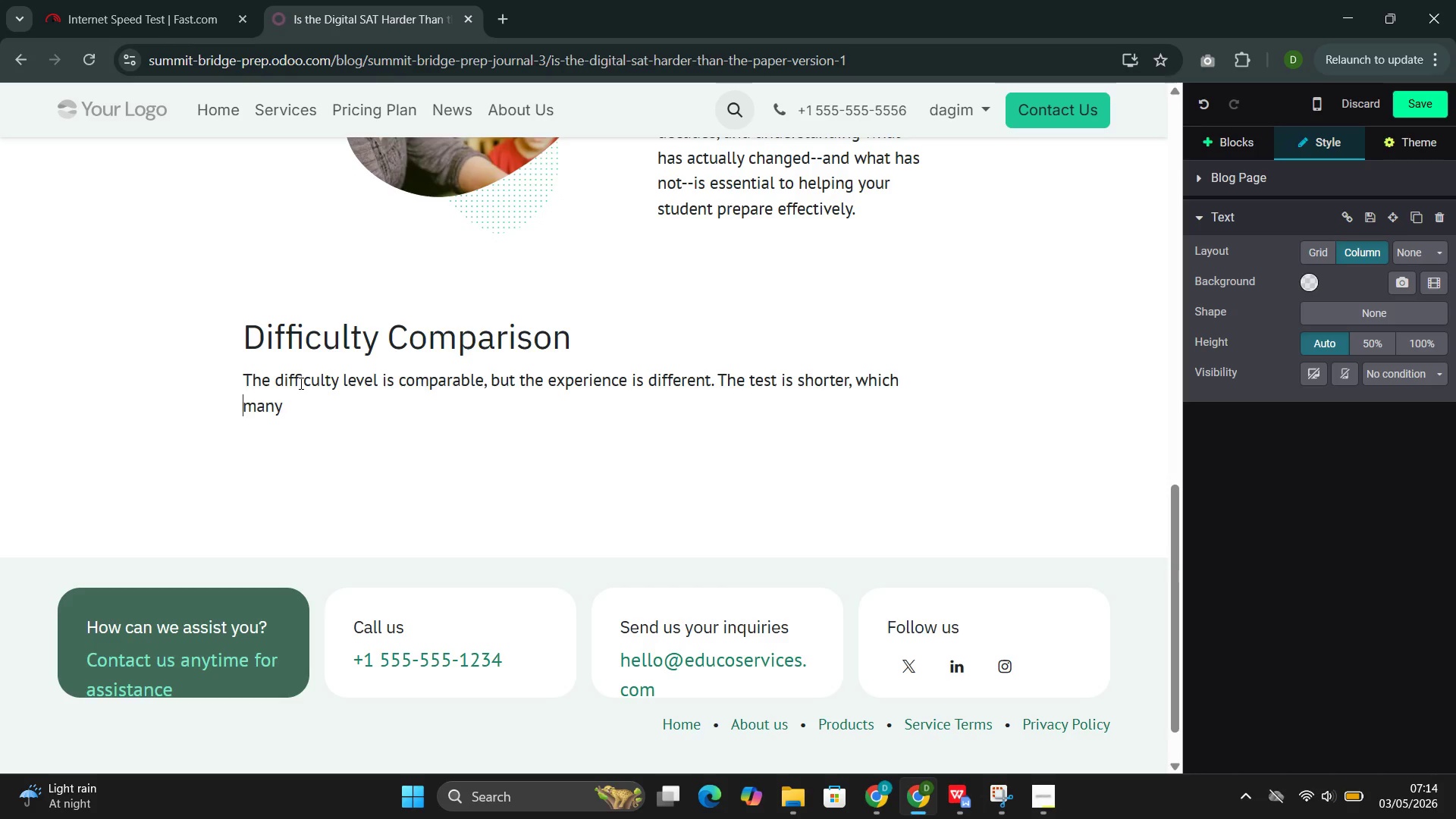 
key(ArrowRight)
 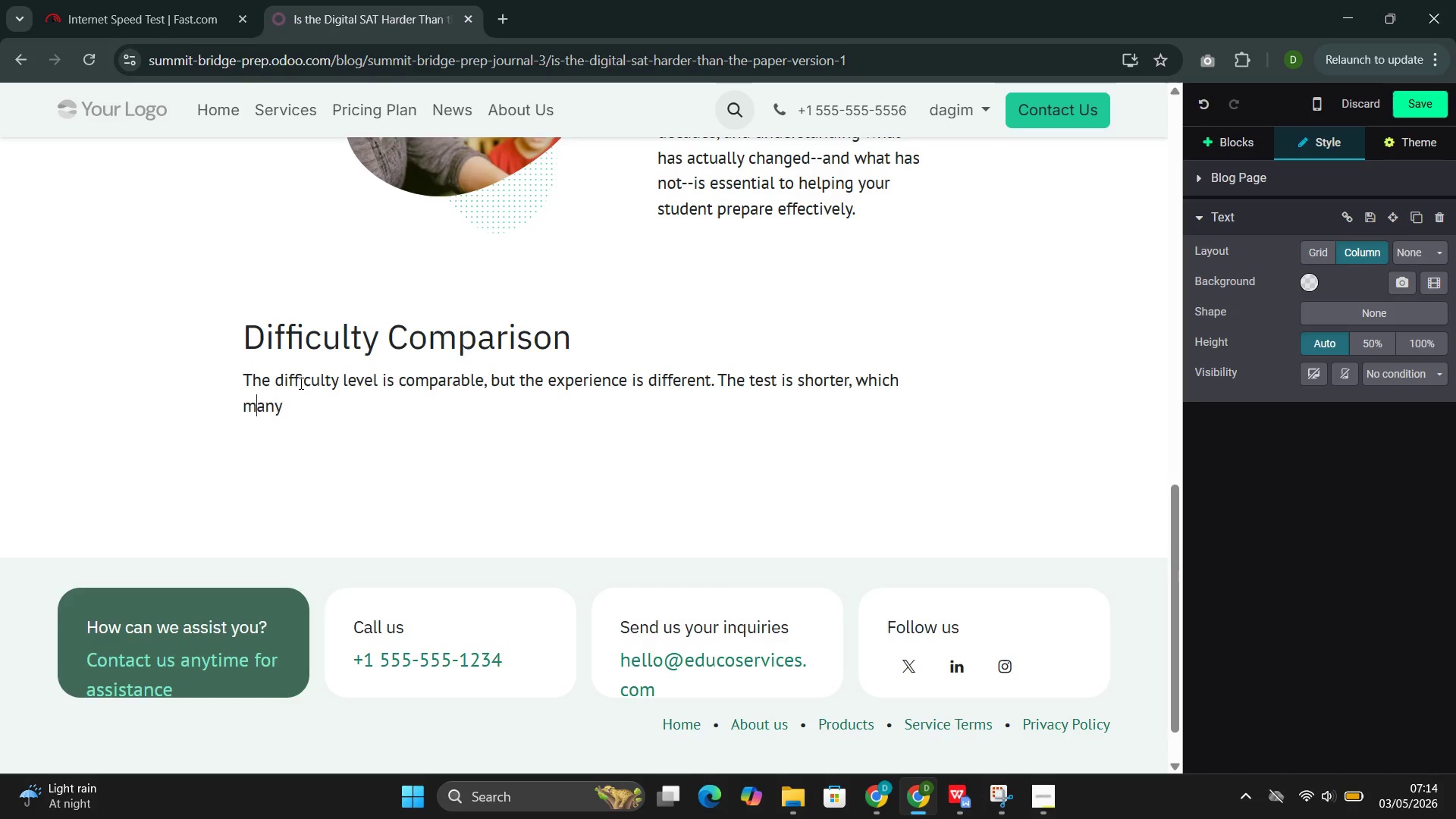 
key(ArrowRight)
 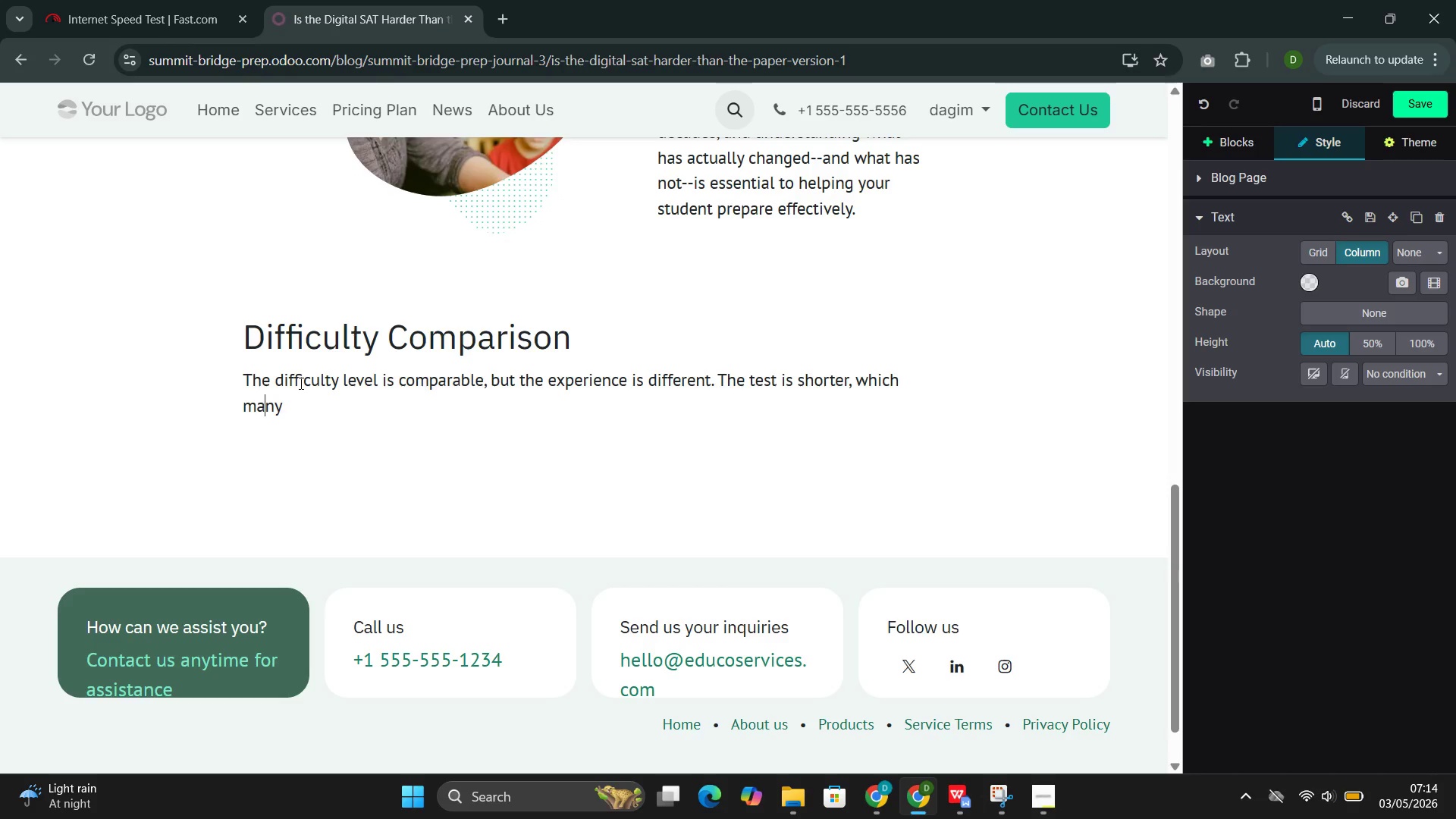 
key(ArrowRight)
 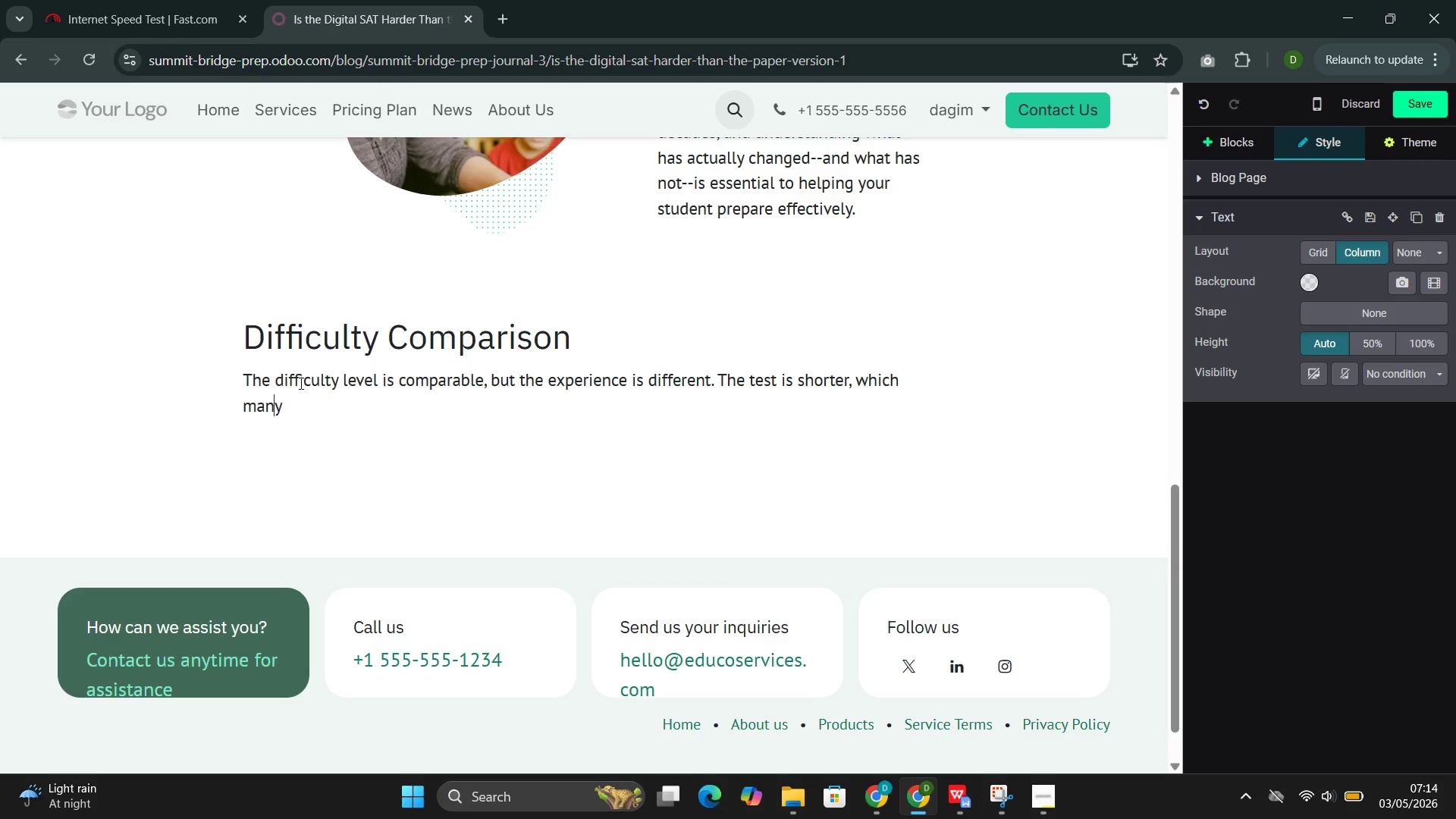 
key(ArrowRight)
 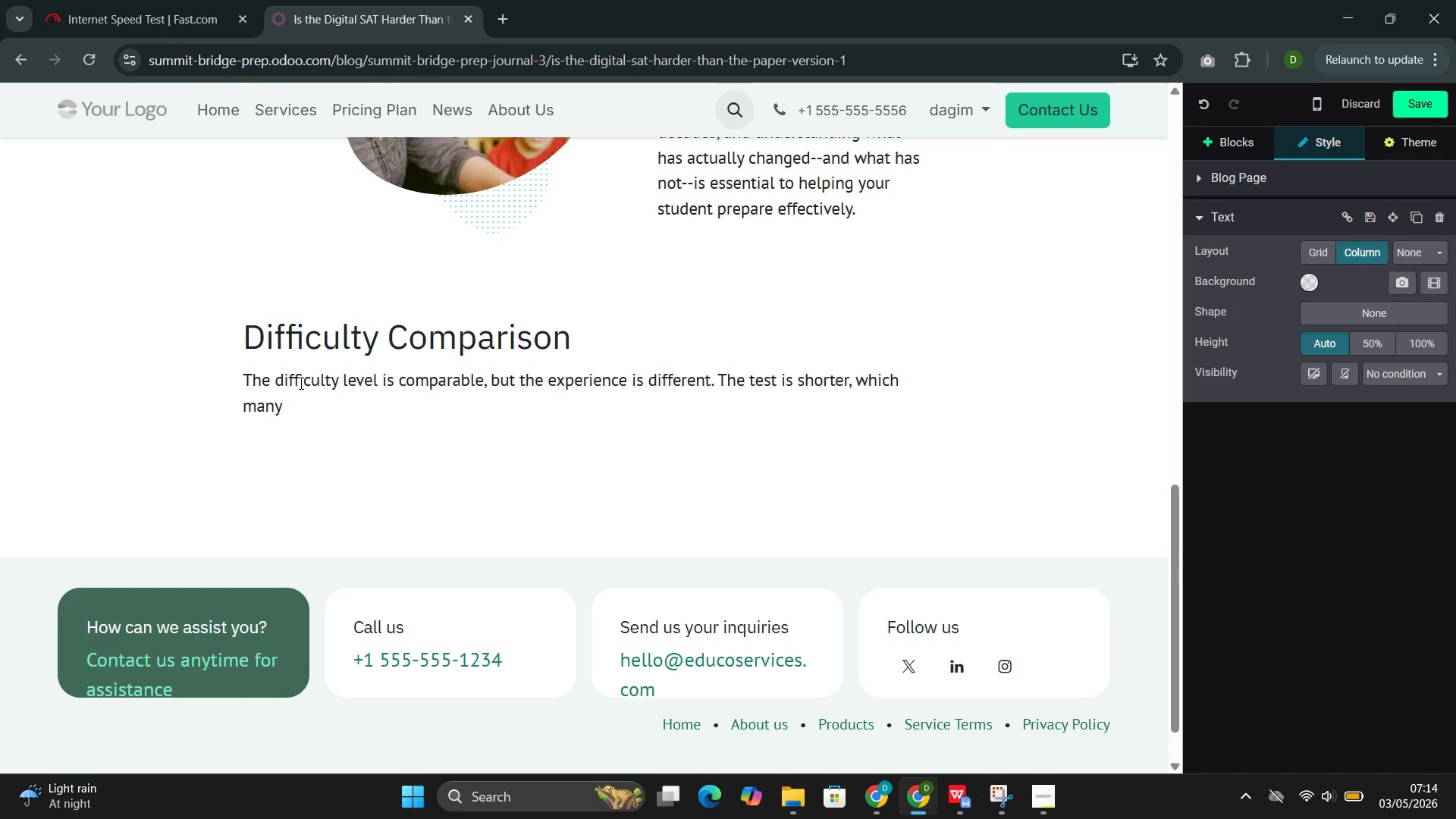 
key(Space)
 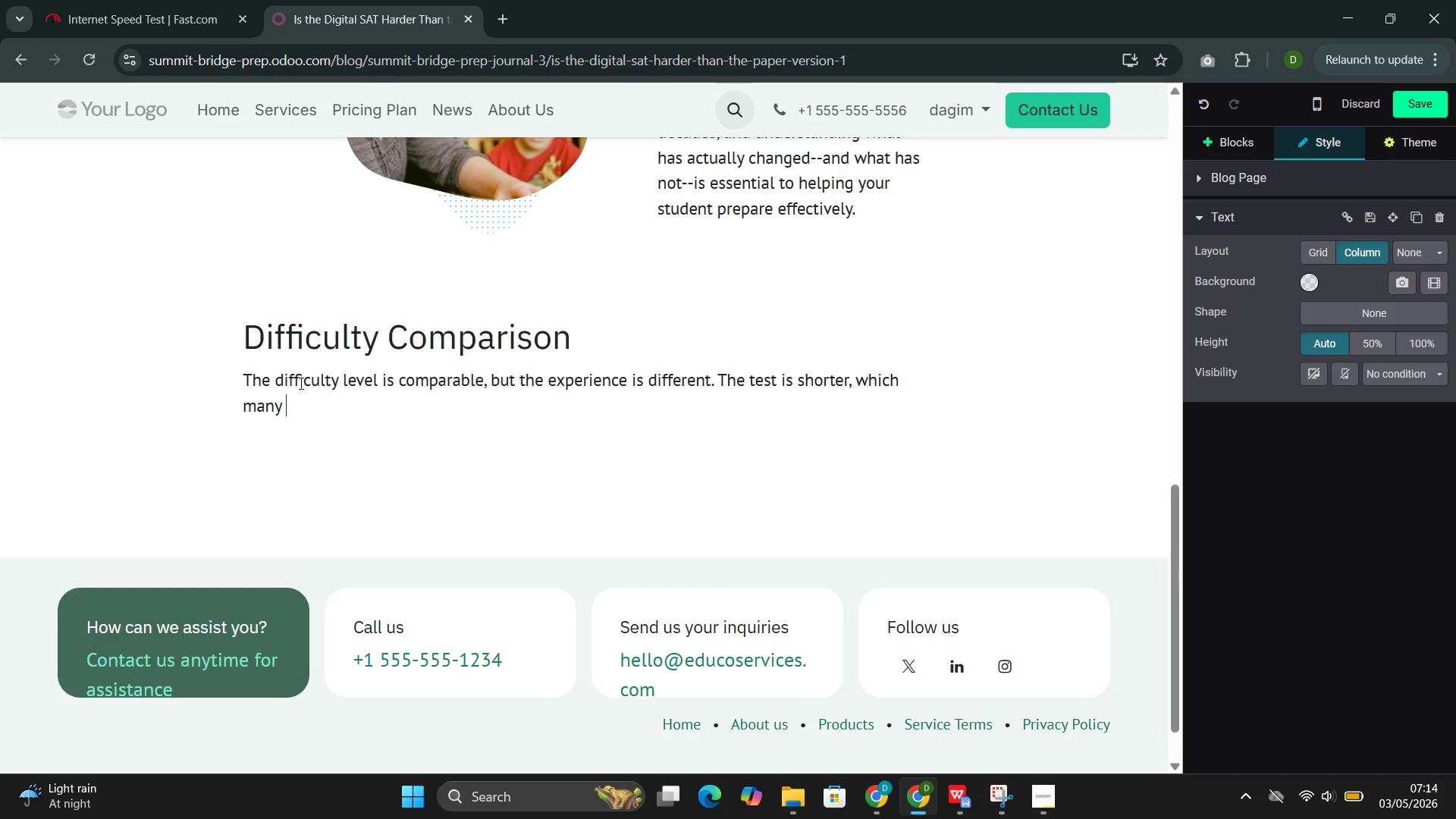 
wait(9.44)
 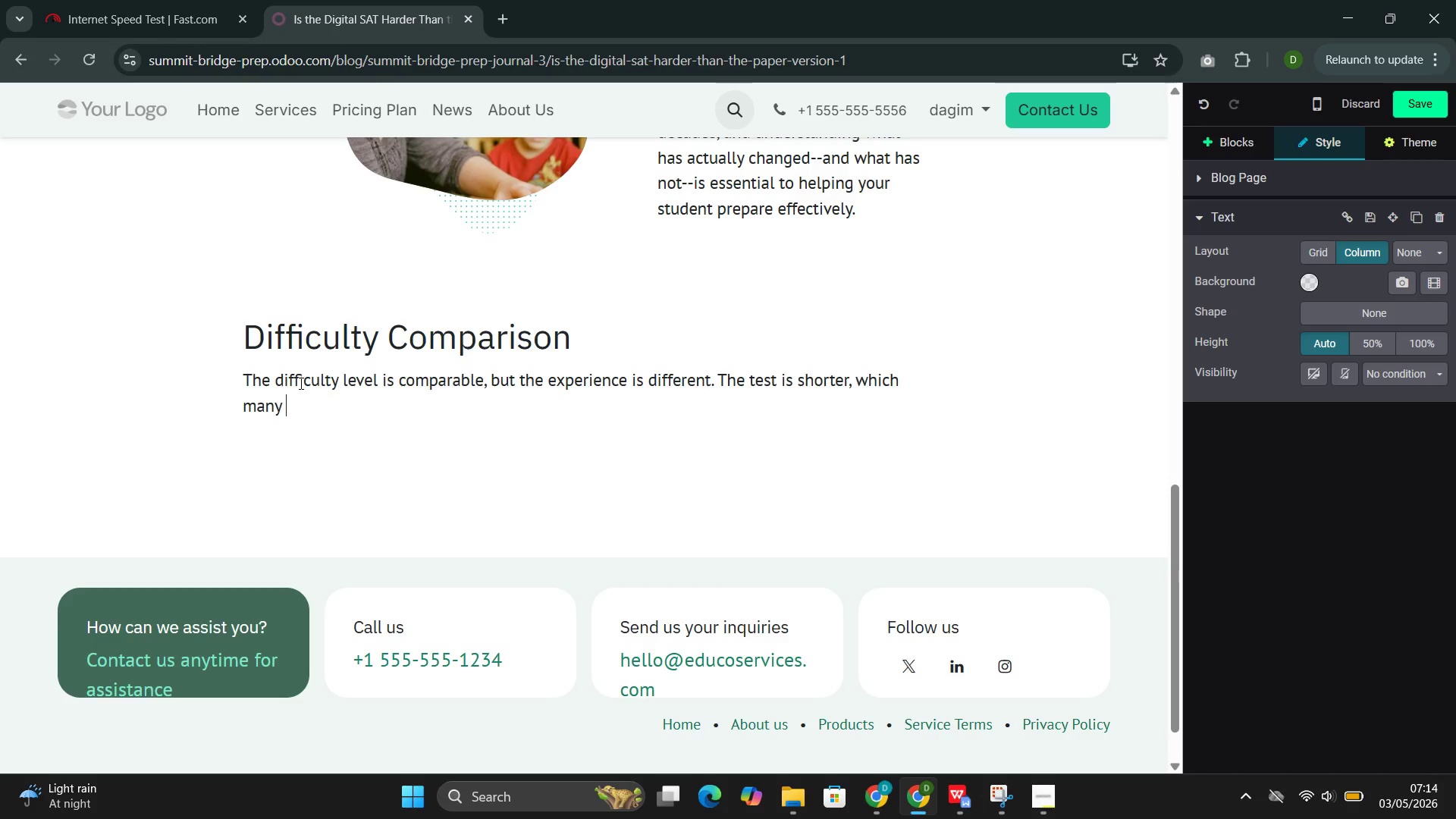 
type(students find res)
key(Backspace)
type(du)
 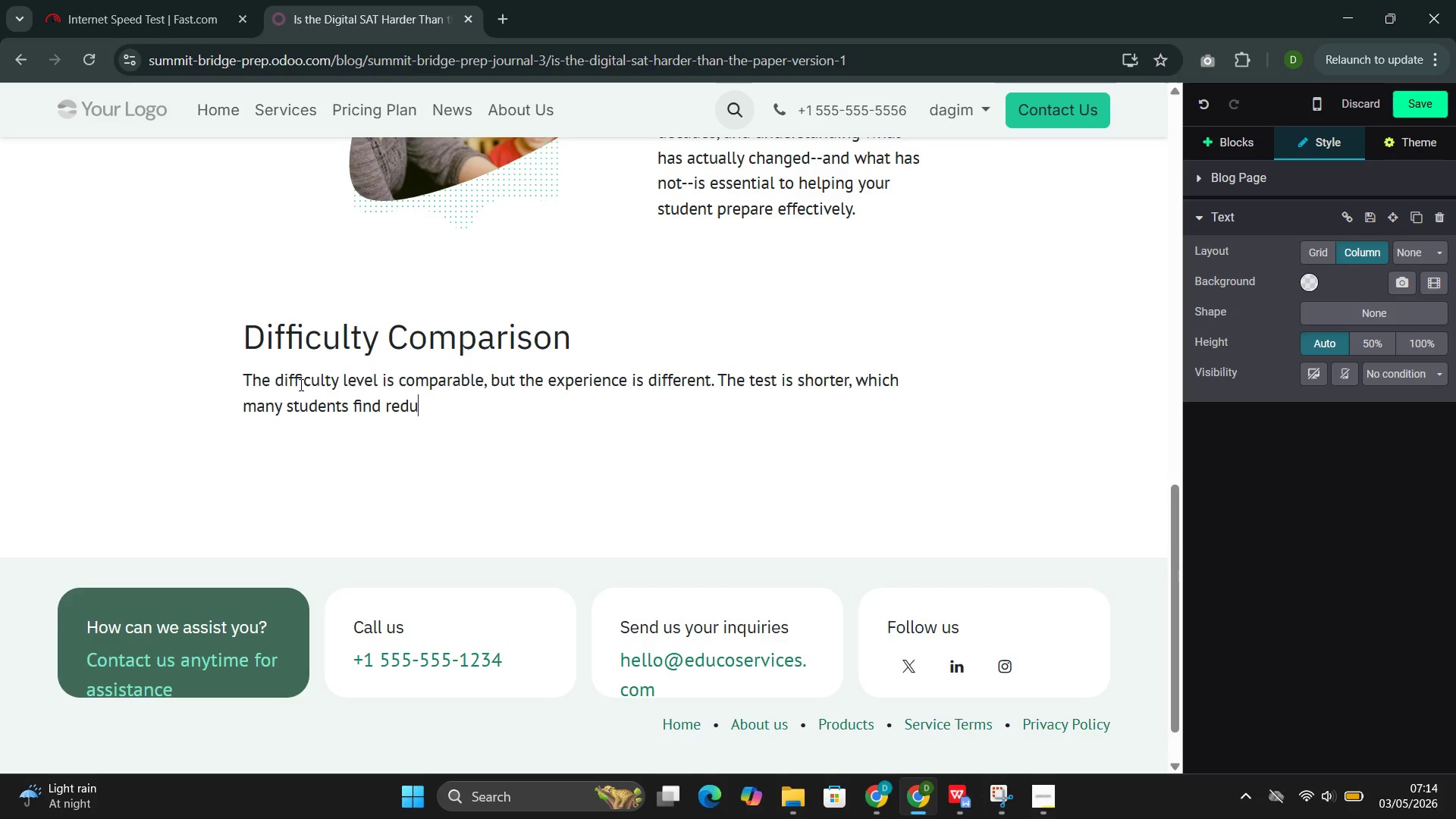 
type(ces fatigue. The College Board has stated that the Digital SAt)
key(Backspace)
type(T is designed to measure the)
 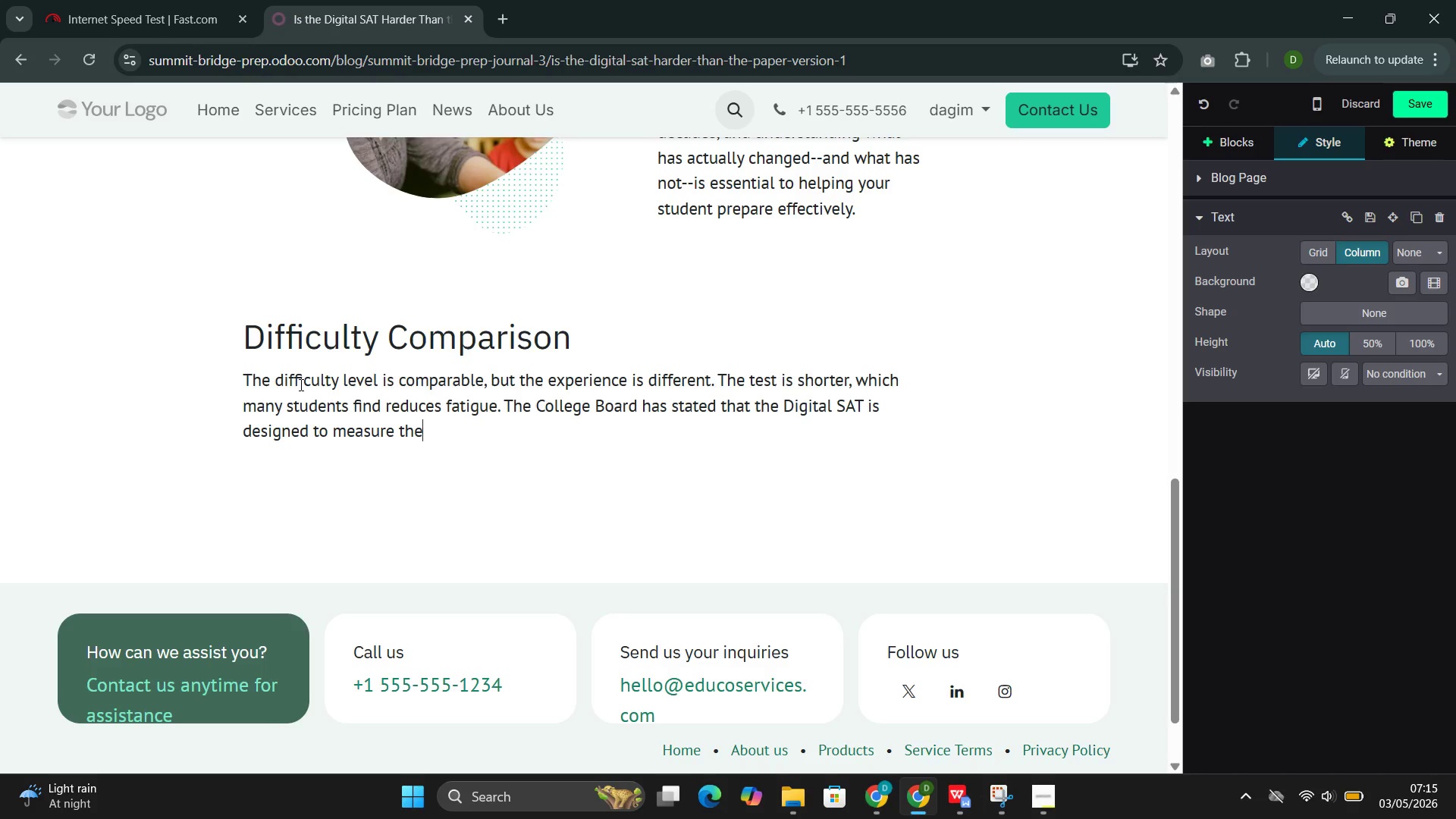 
wait(6.34)
 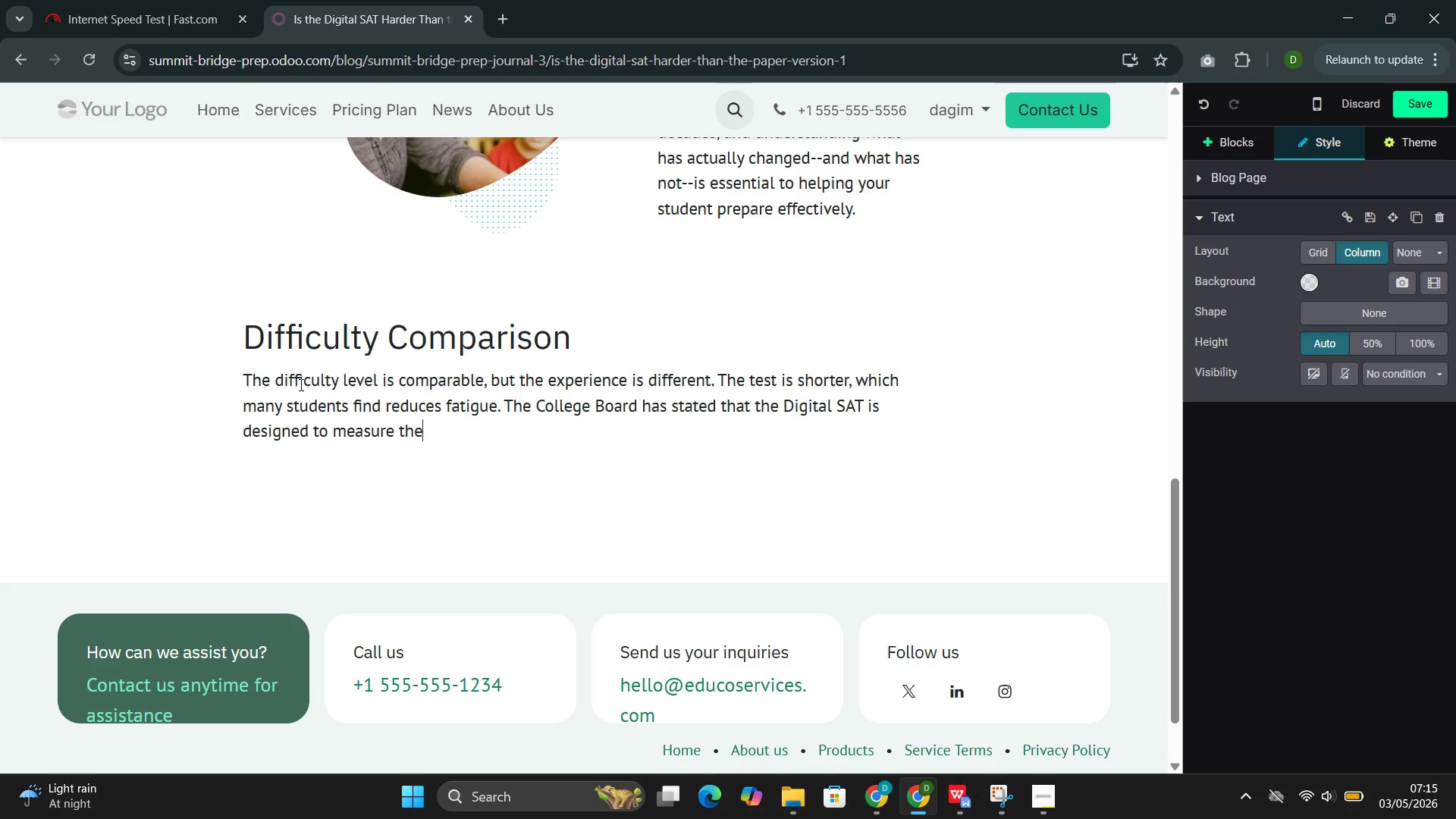 
type( same skills at the sm)
key(Backspace)
type(ame leb)
key(Backspace)
type(vel )
 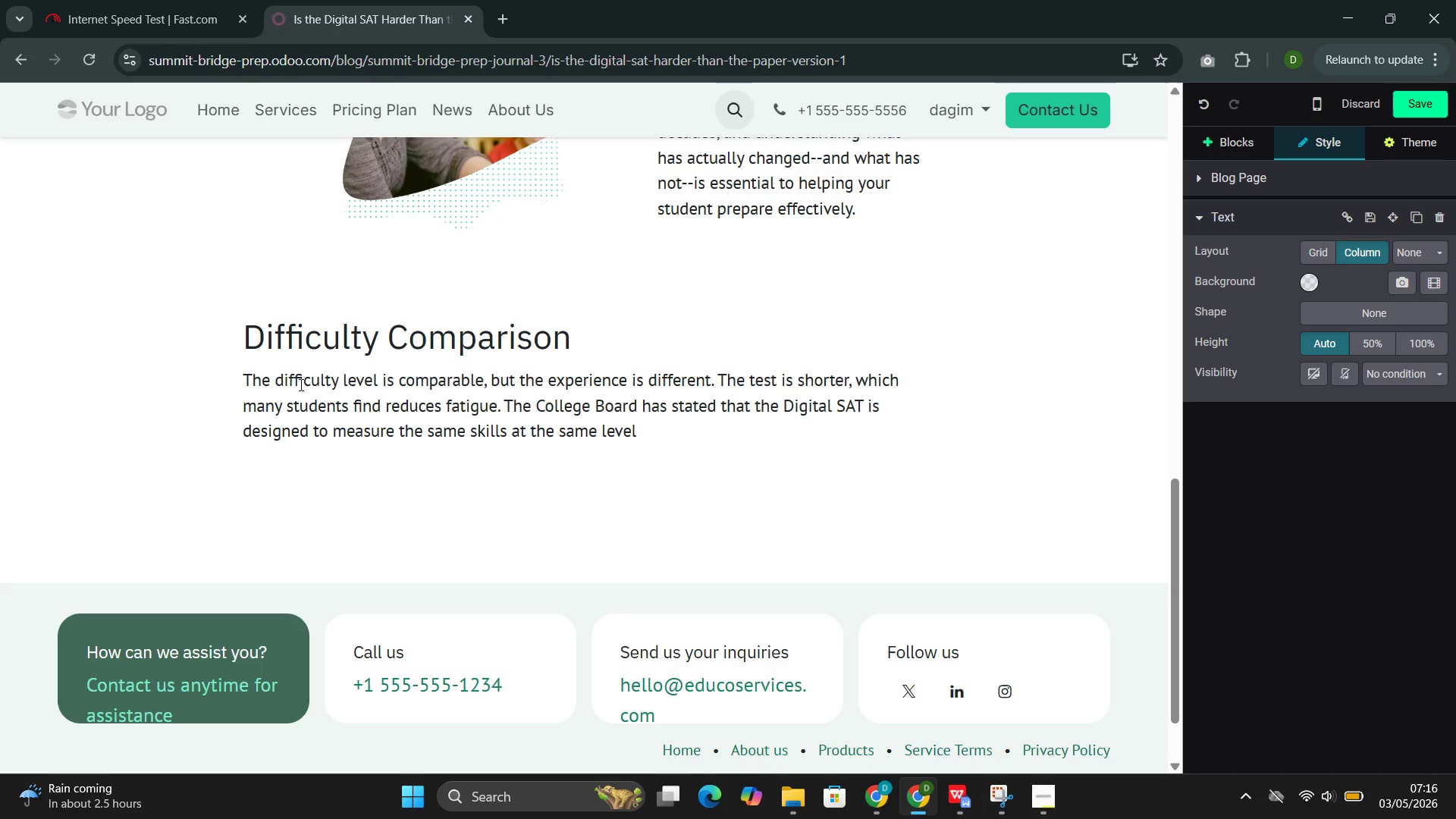 
wait(11.03)
 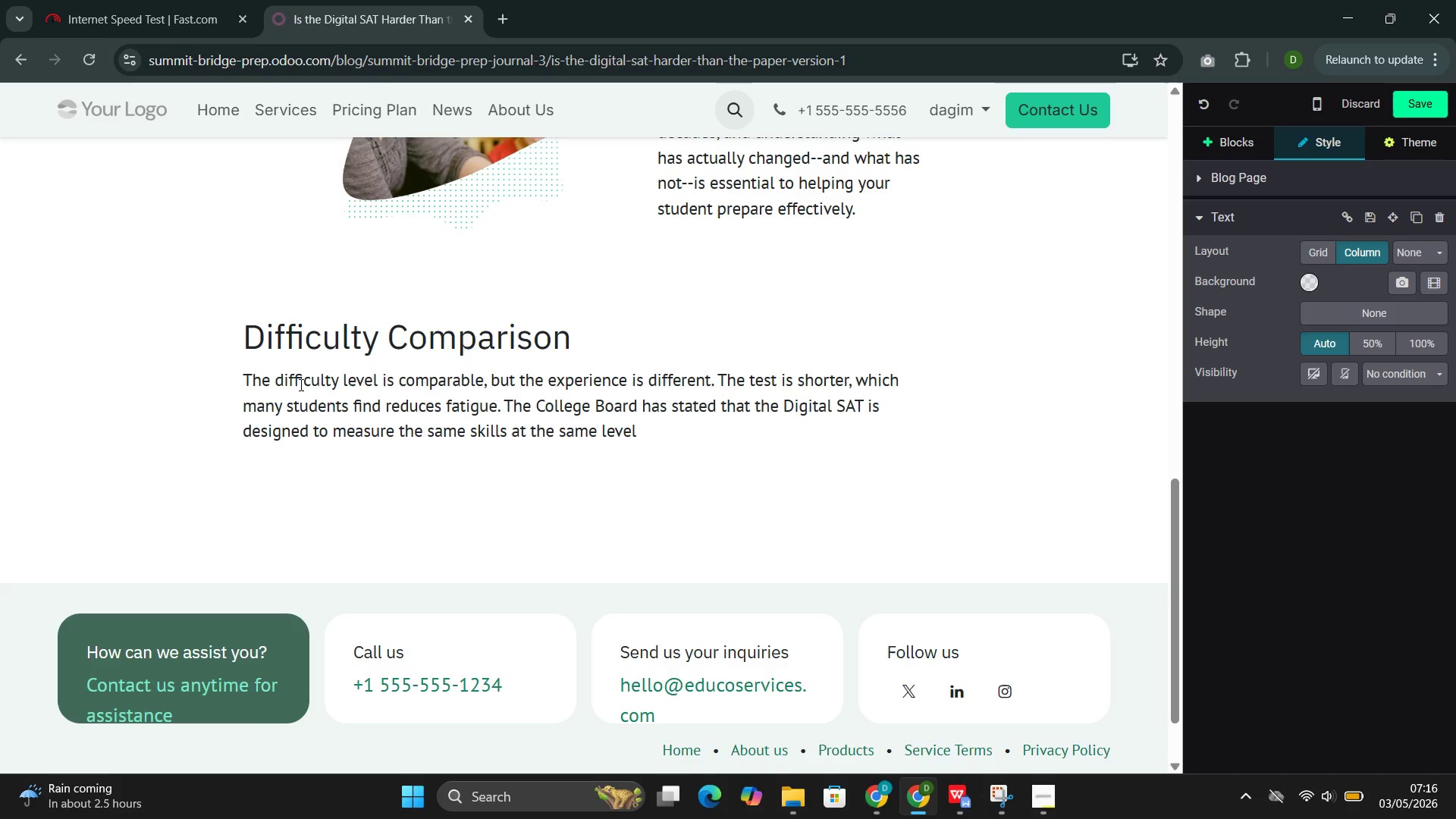 
type(of rigor as the paper version.)
 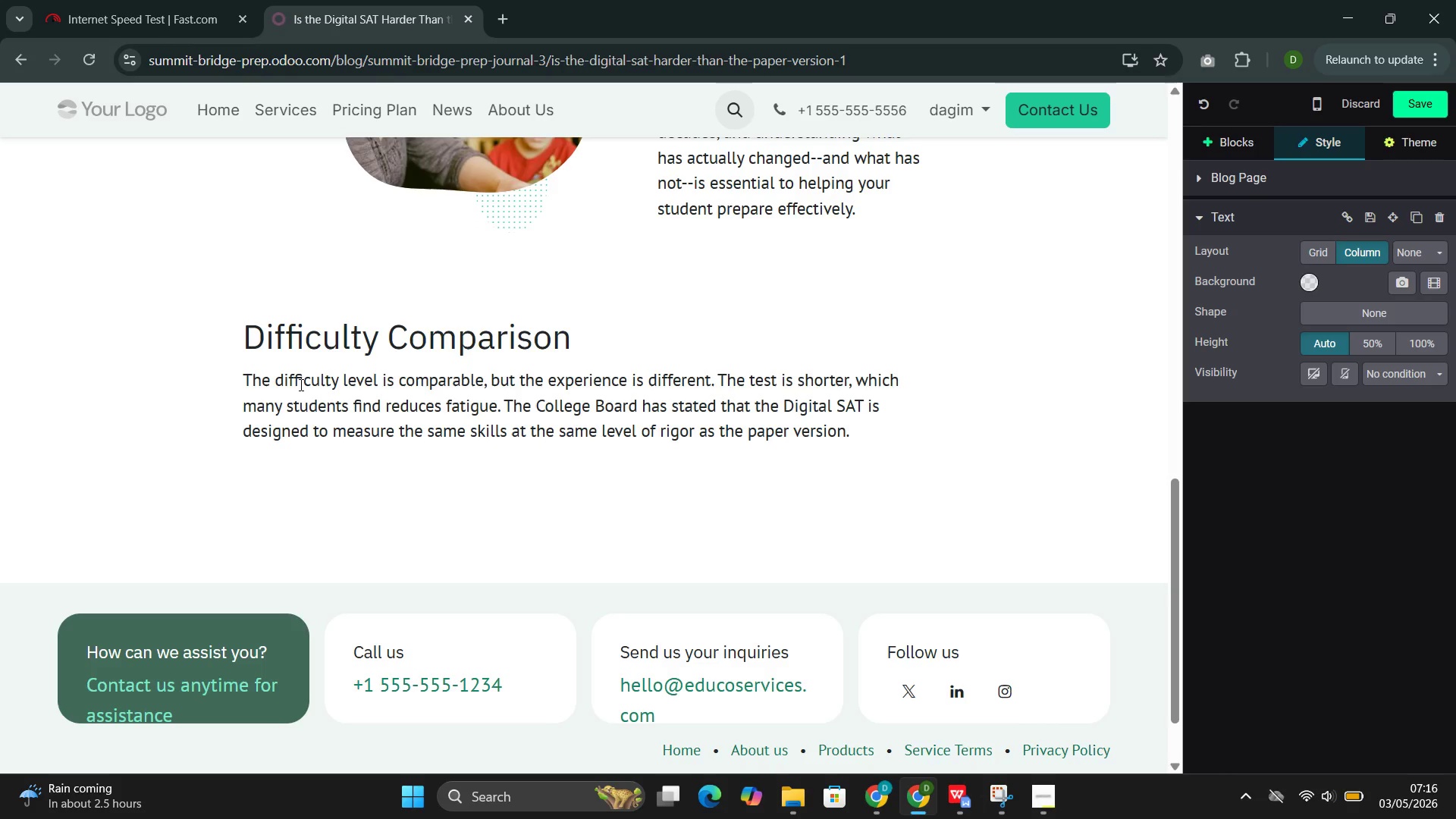 
key(Enter)
 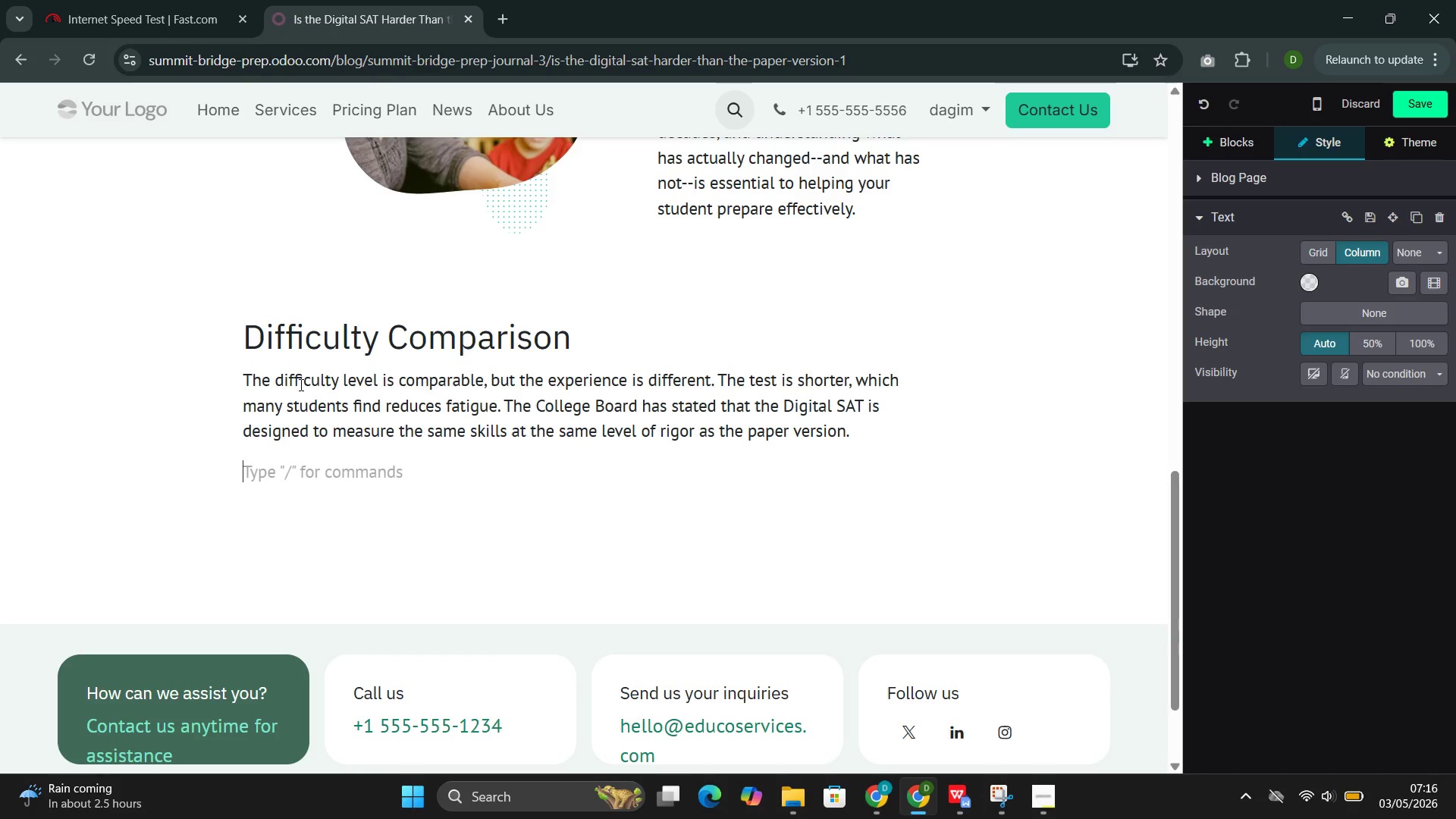 
type(- Paper SAT: 3 hours)
 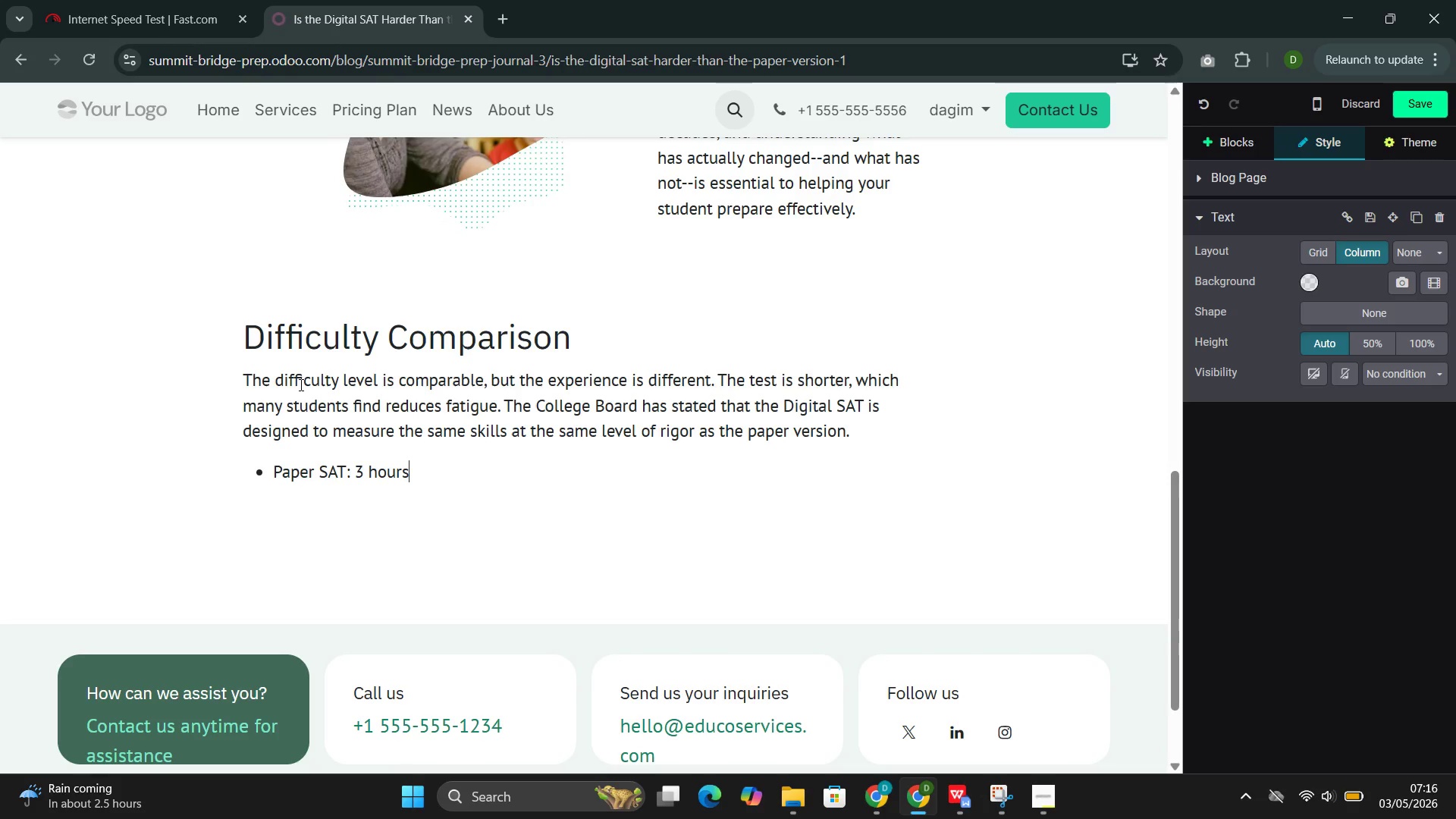 
 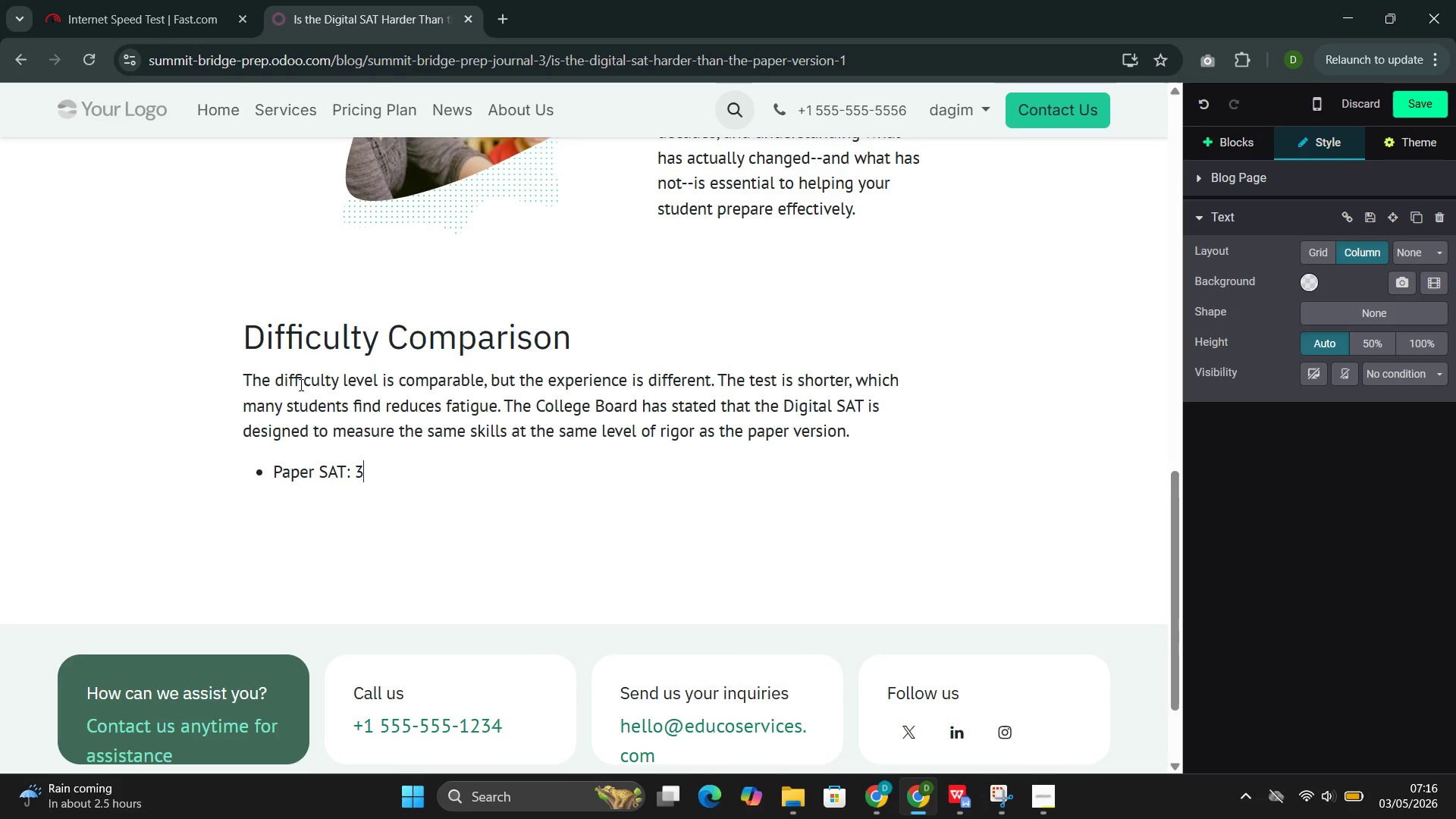 
hold_key(key=ControlLeft, duration=0.44)
 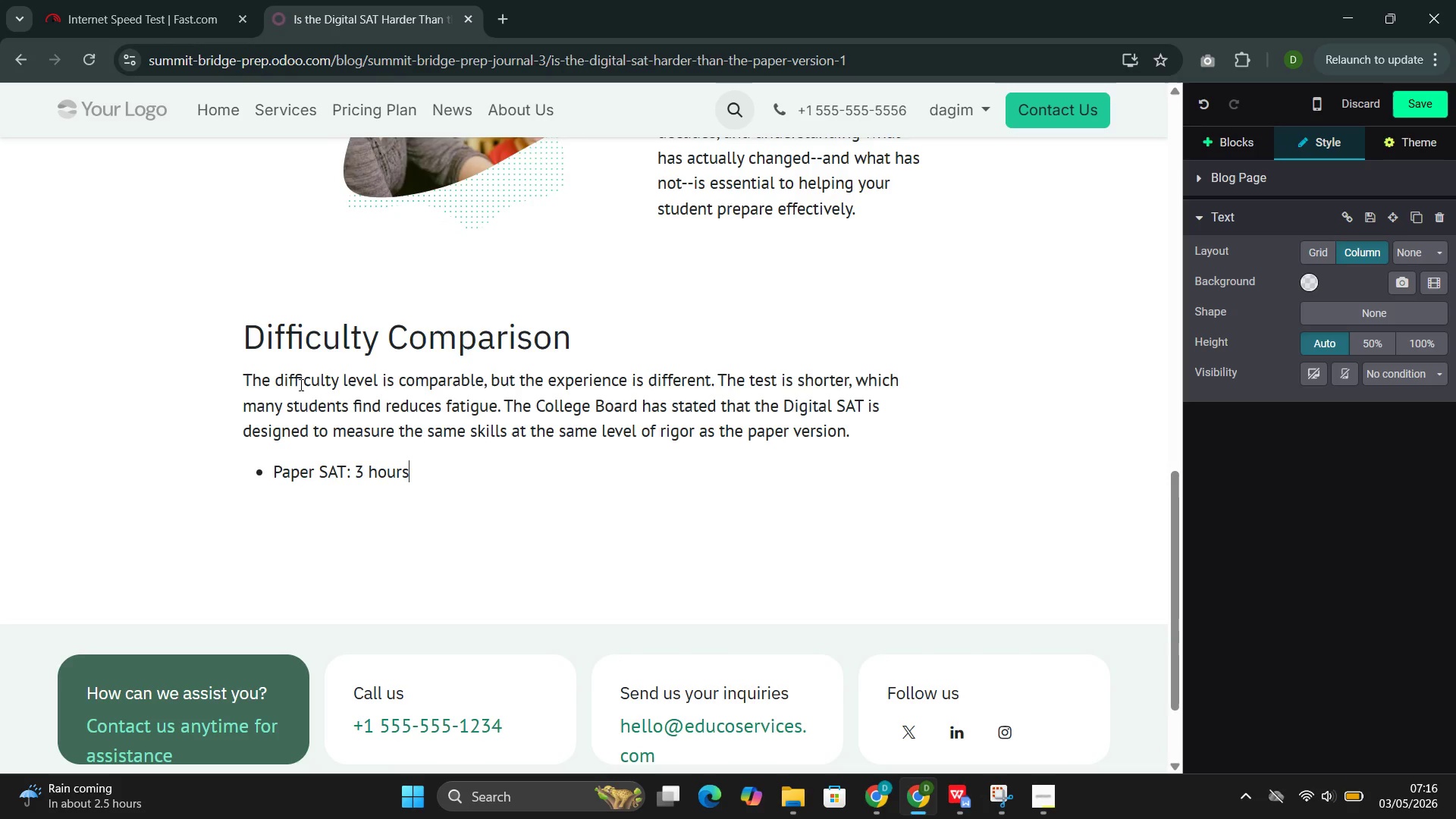 
key(Enter)
 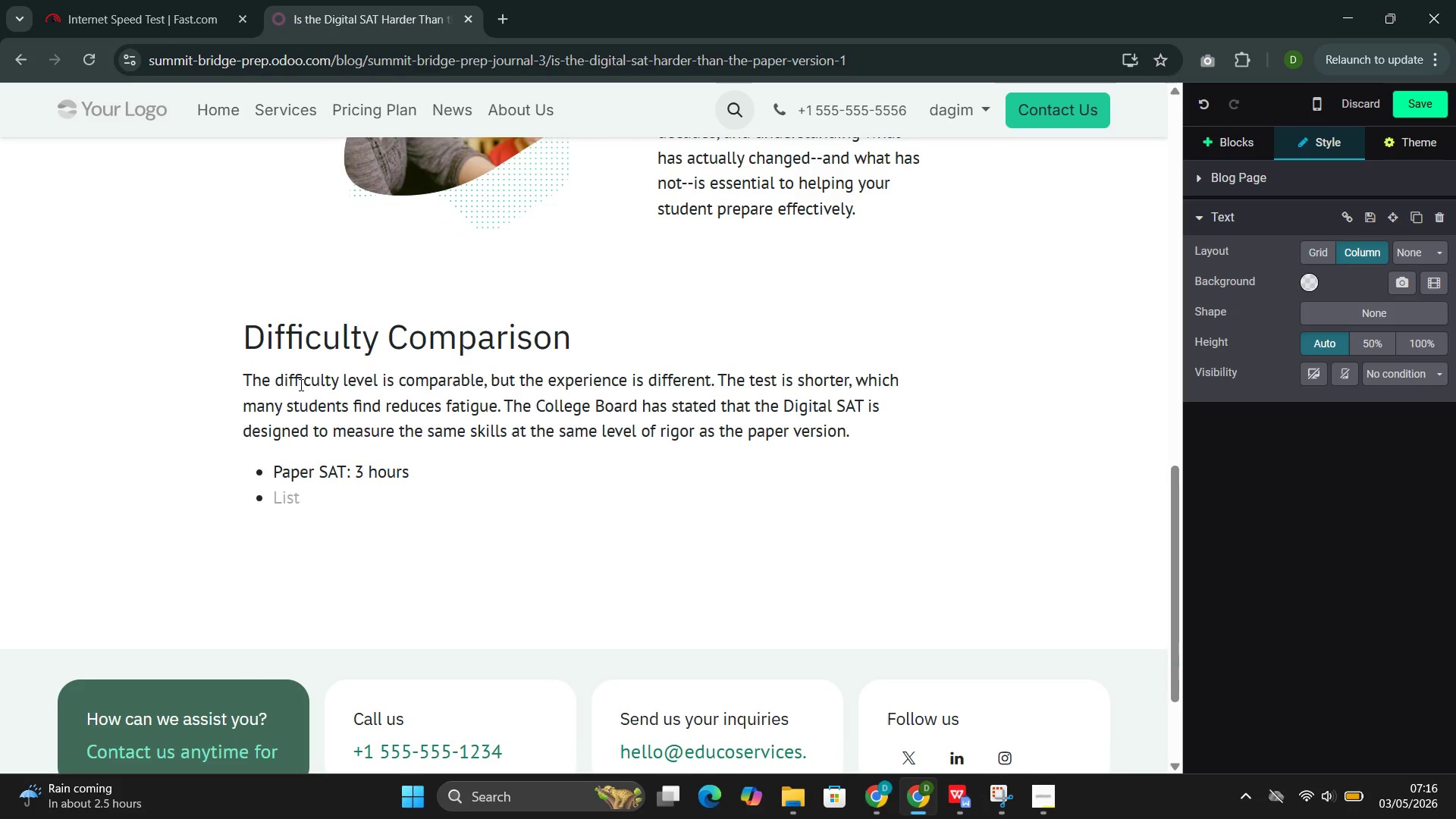 
type(Digital)
 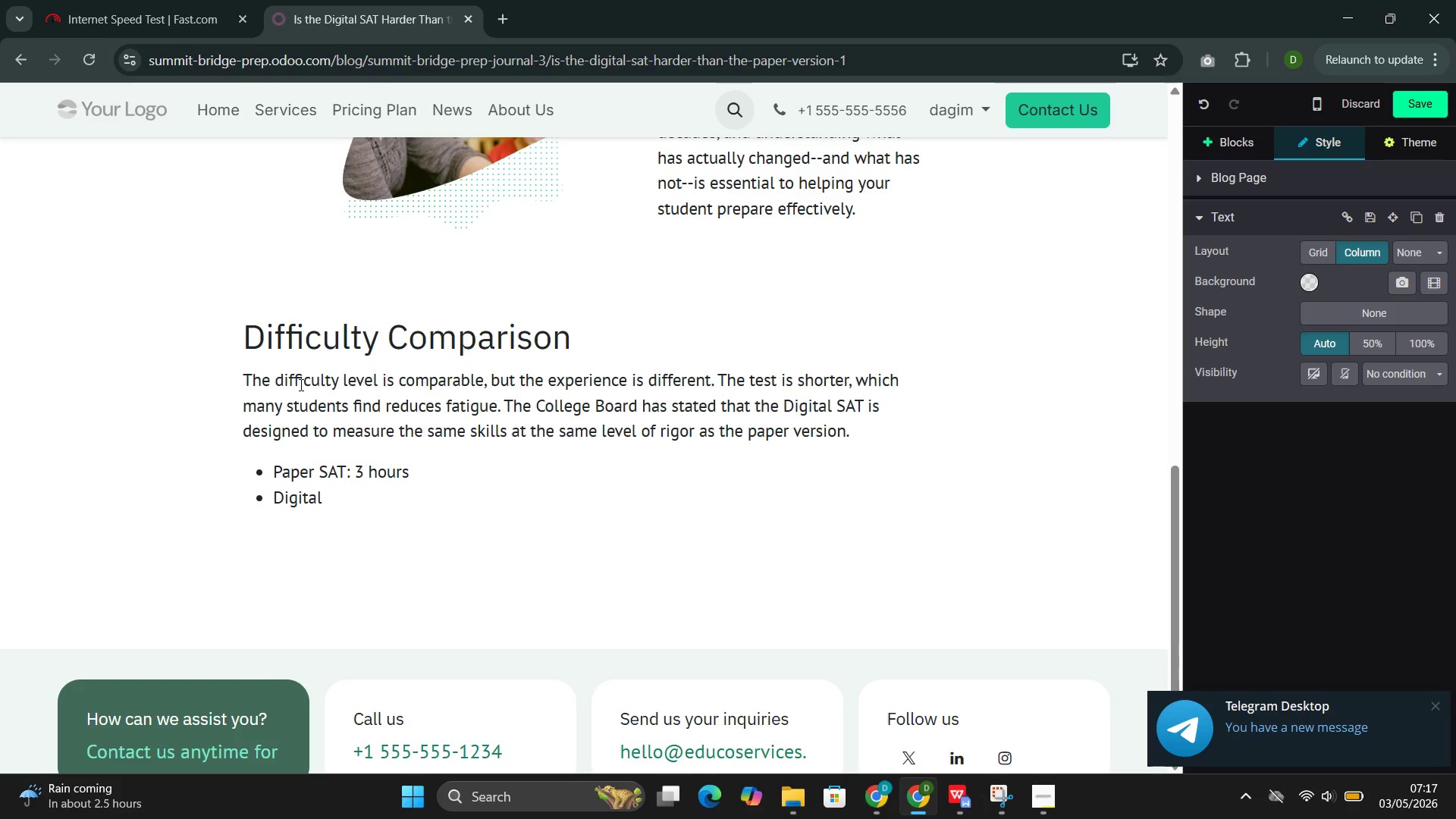 
wait(36.62)
 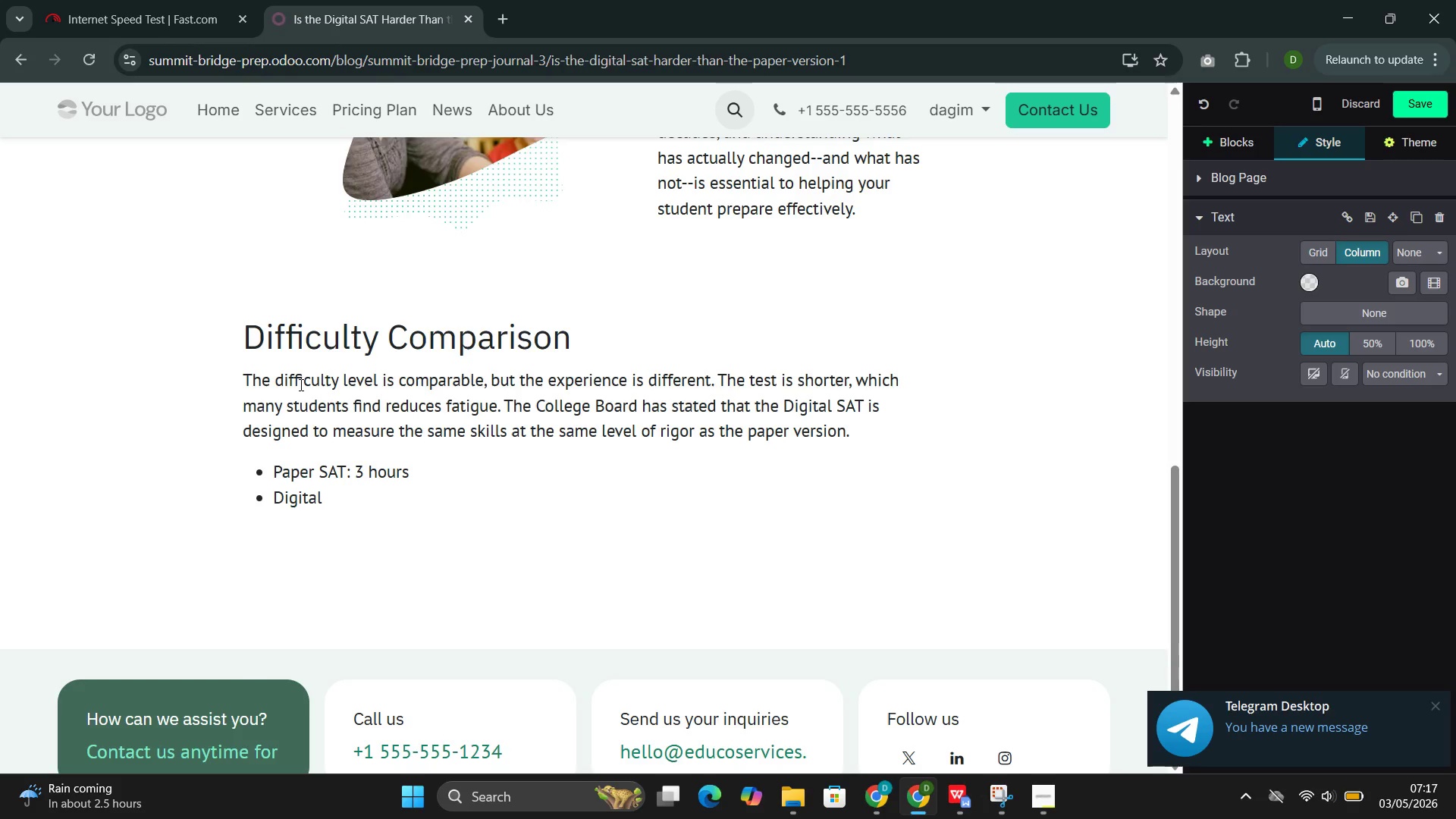 
type( SAT: 2 hours 12)
key(Backspace)
type(4 minutes)
 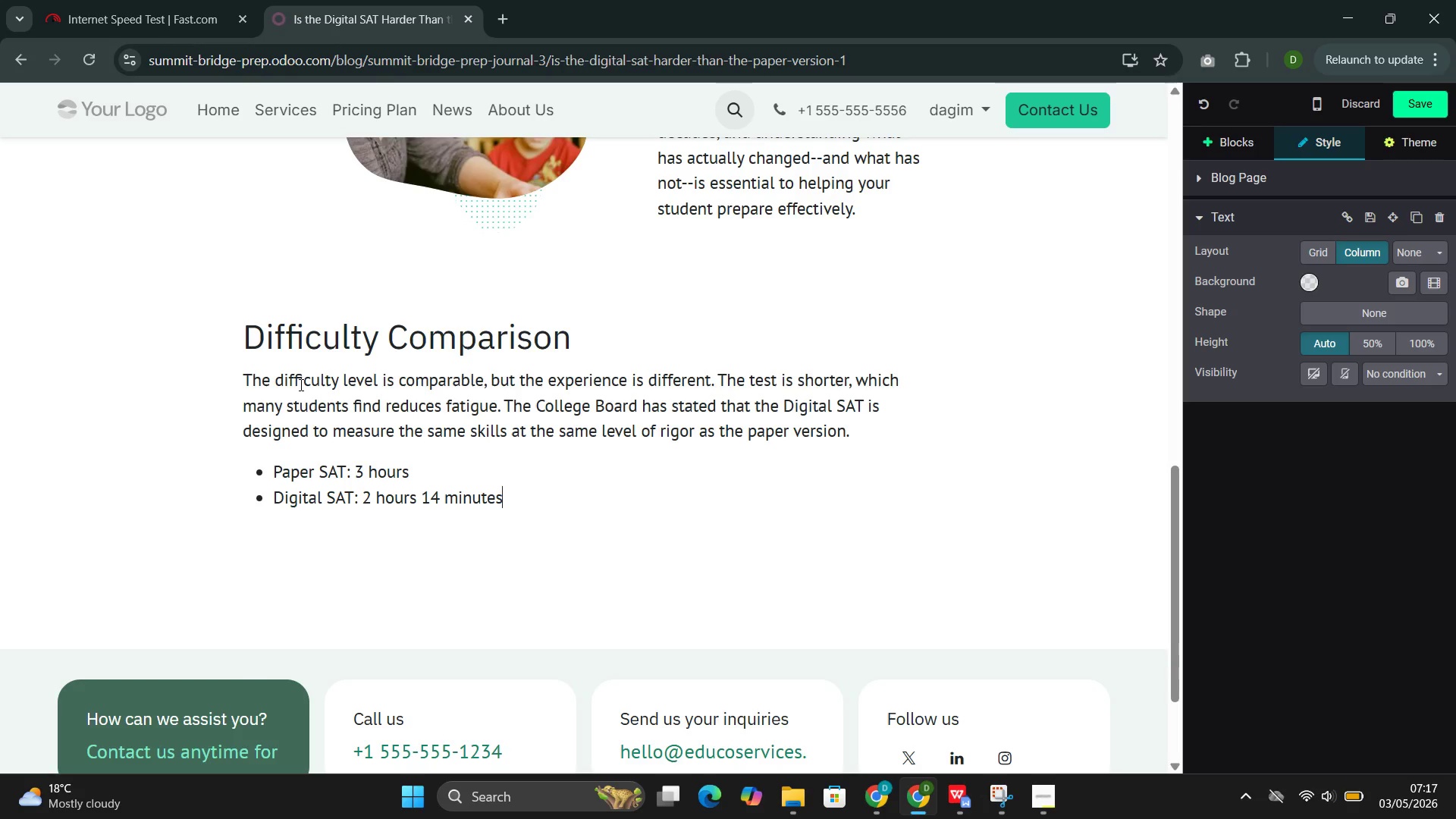 
key(Enter)
 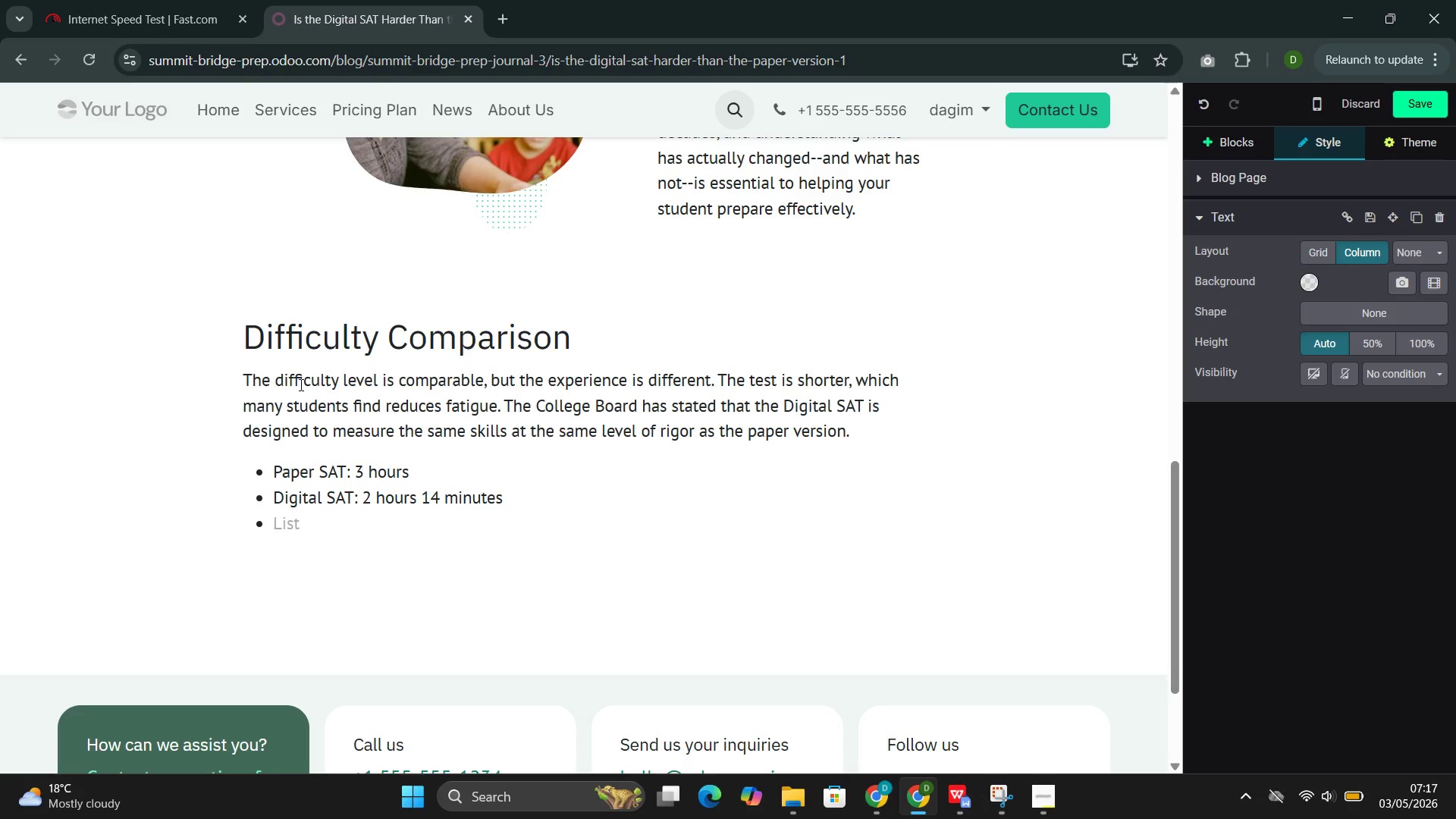 
key(Backspace)
key(Backspace)
type(The reduced testing time is signifi)
 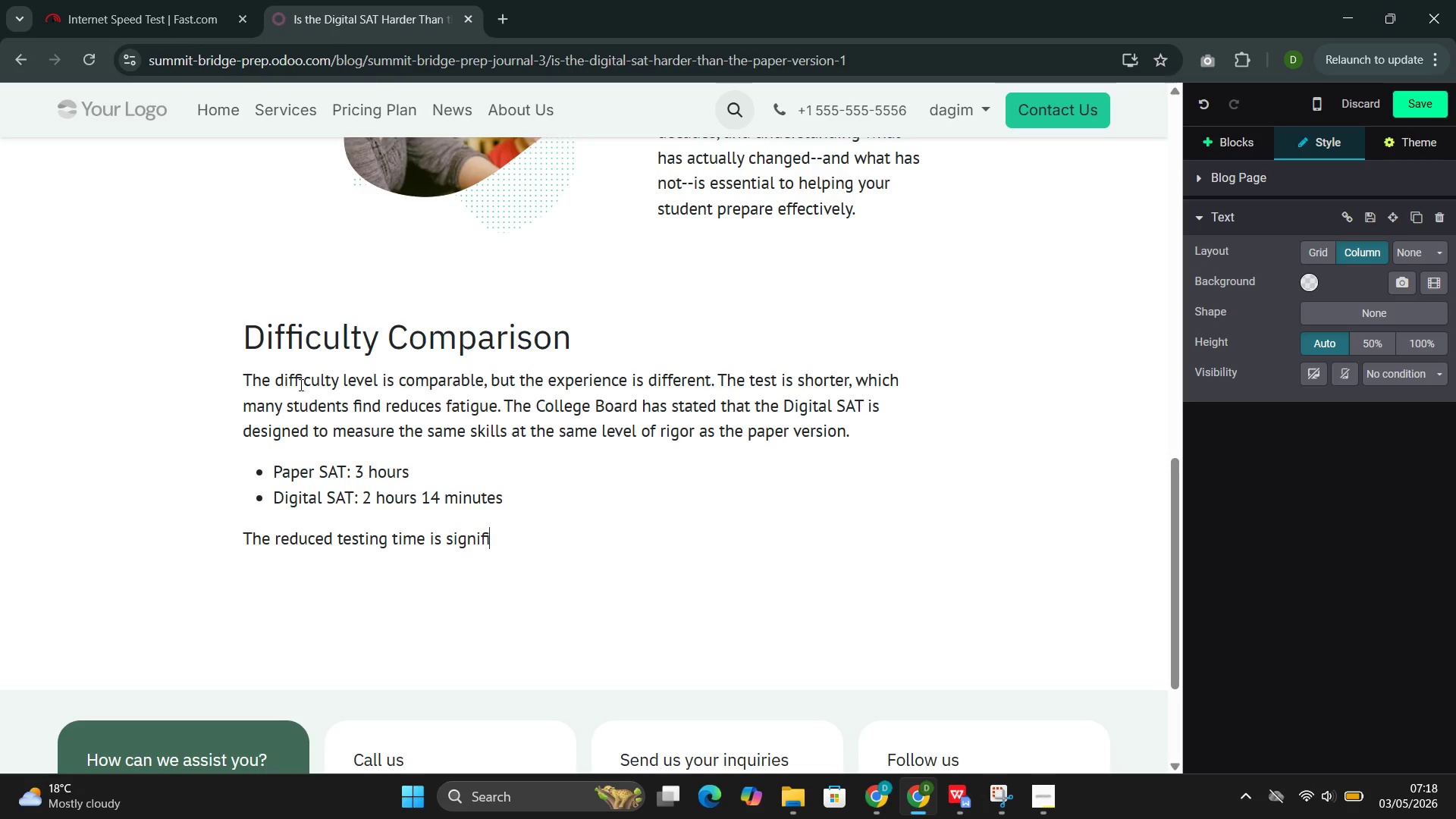 
wait(12.73)
 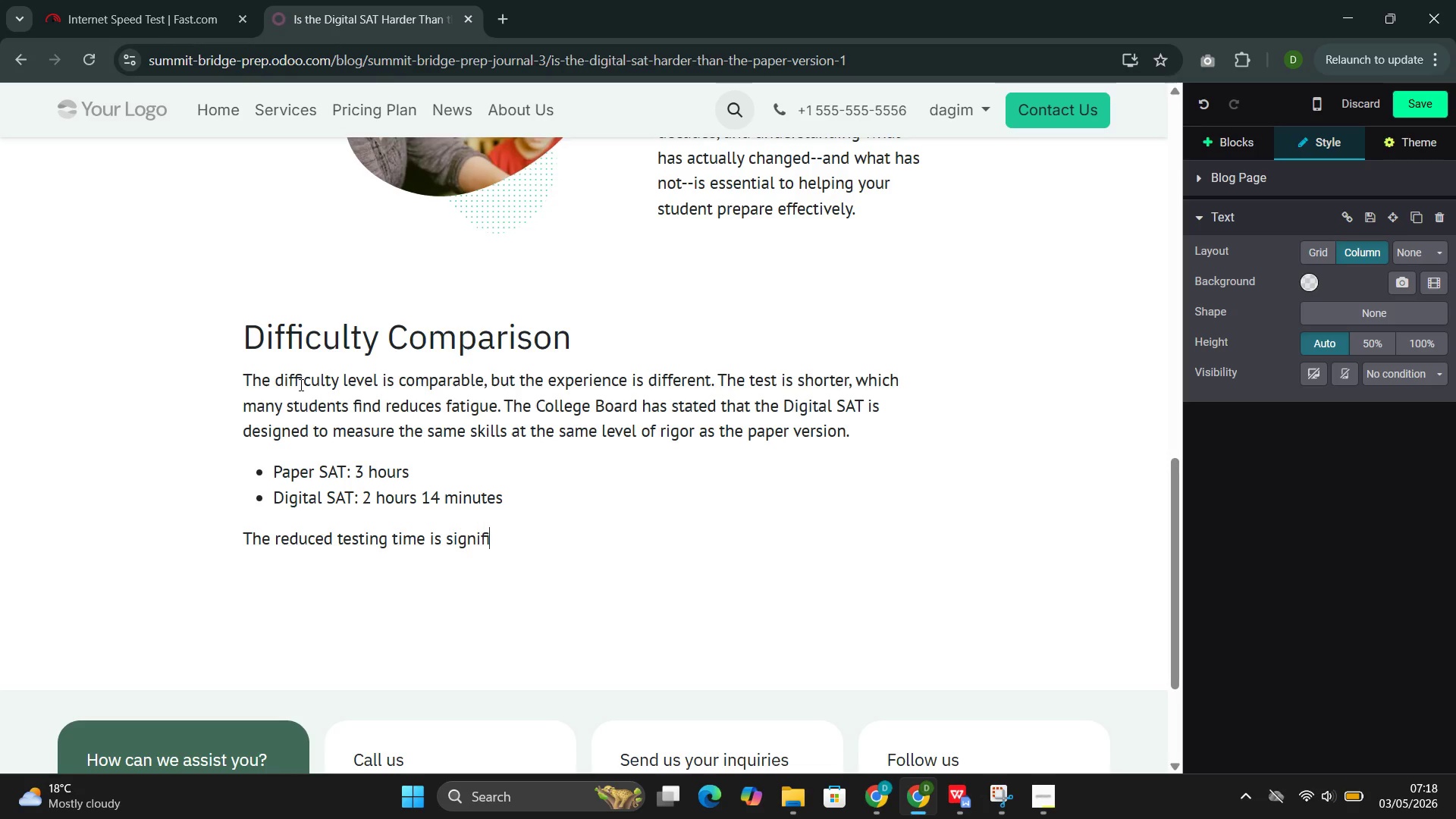 
type(cant. On )
 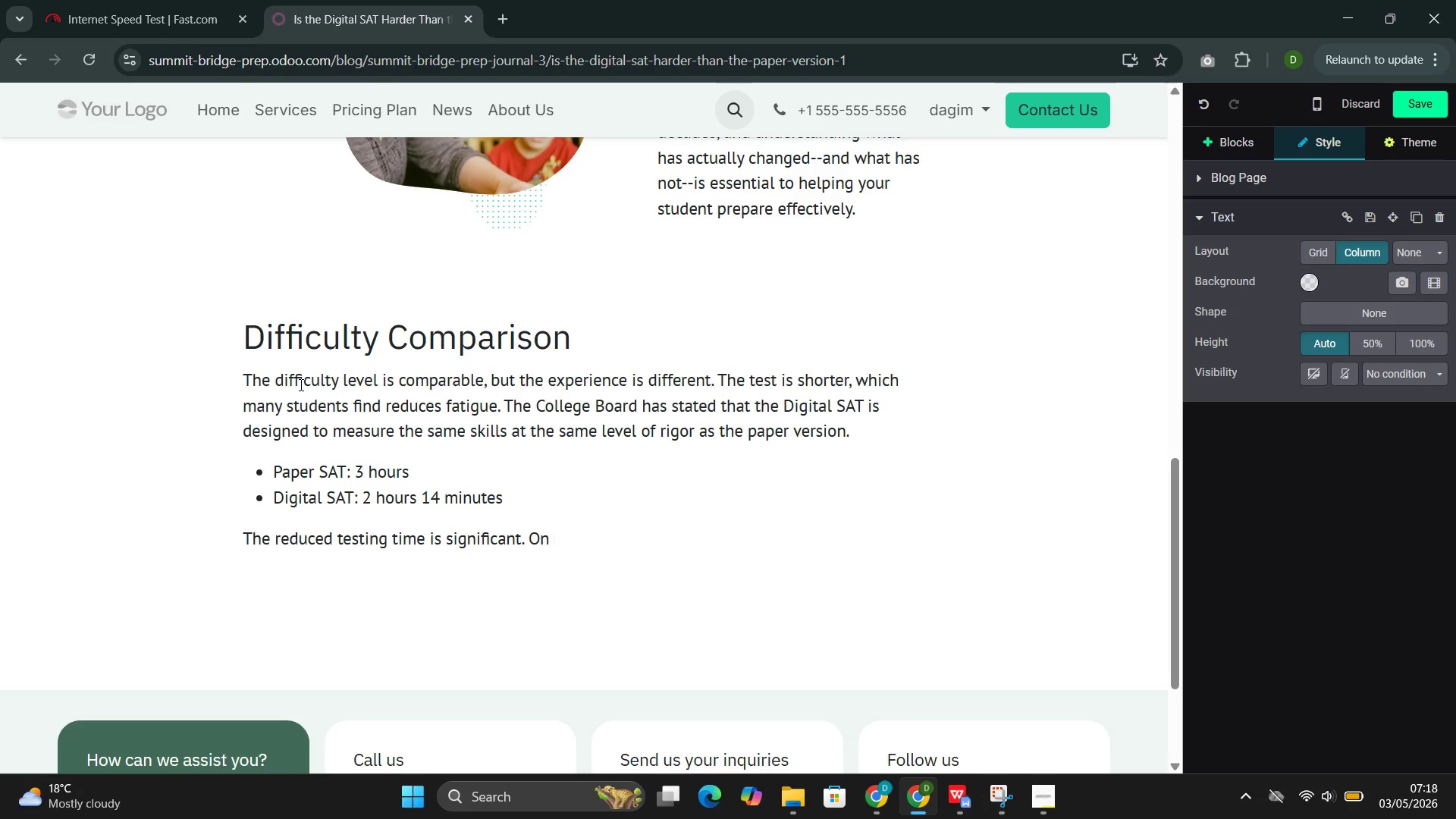 
type(the paper)
 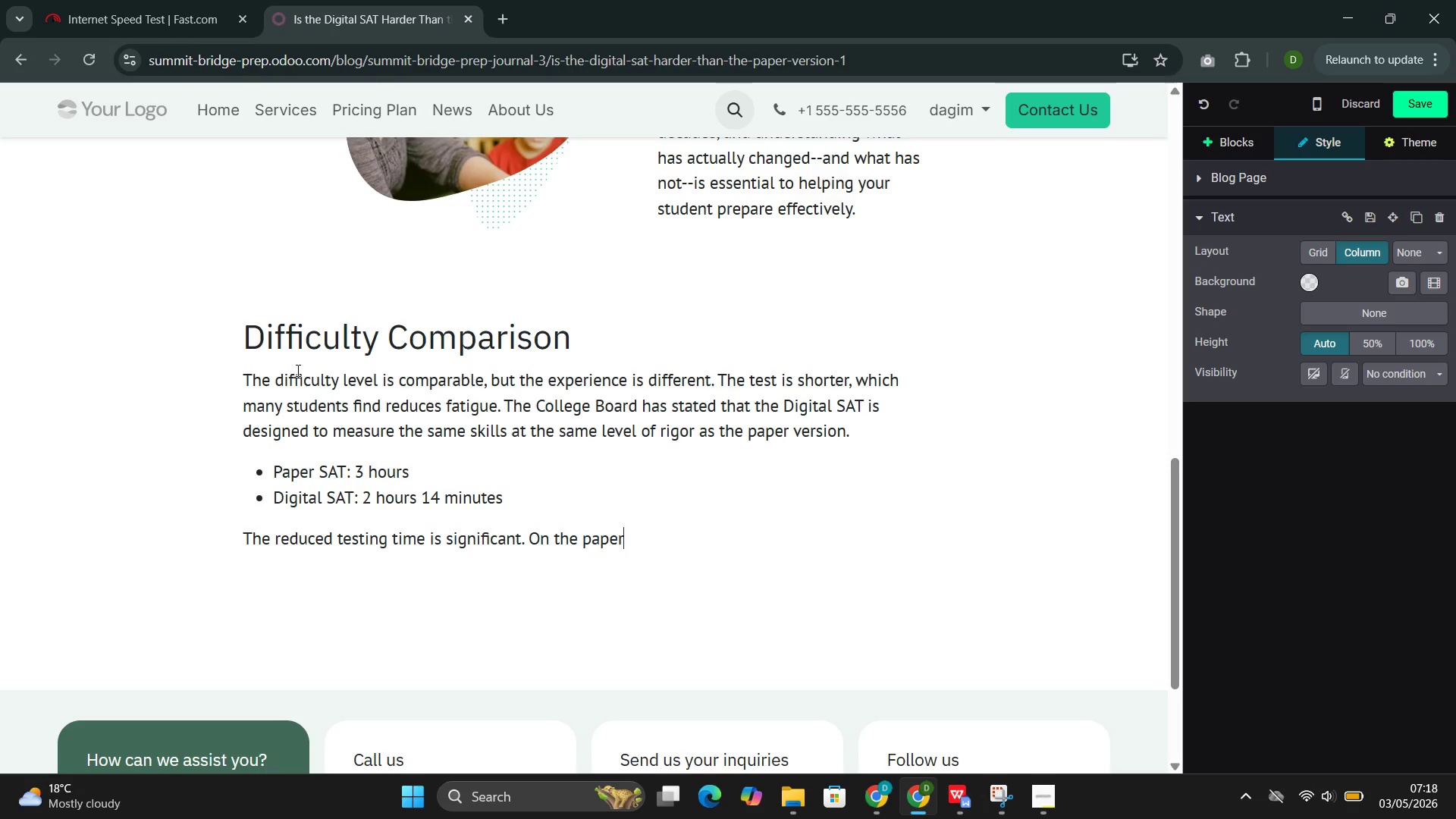 
type( SAT, many students experienced mental fatigue during the final section)
 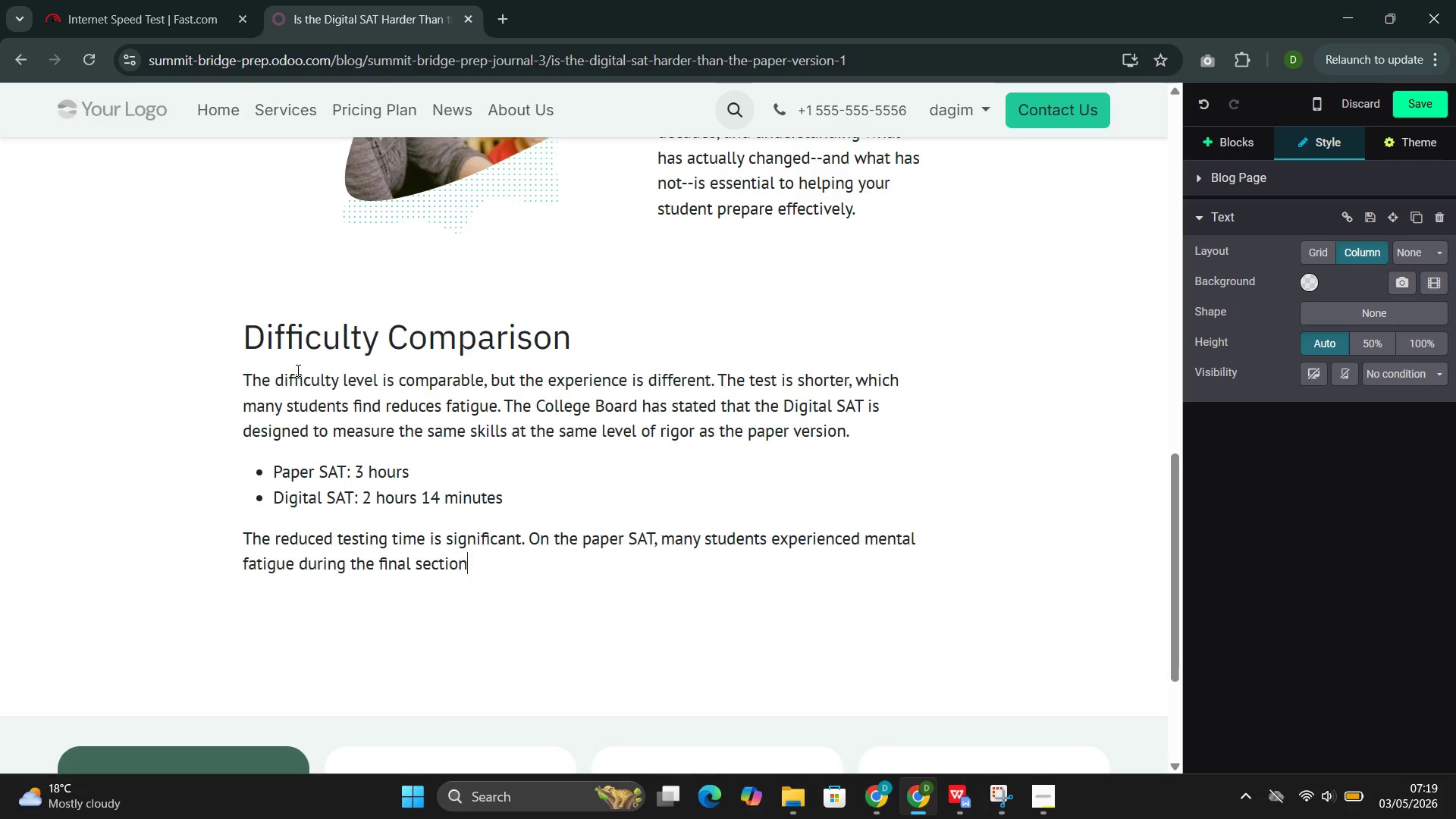 
wait(13.45)
 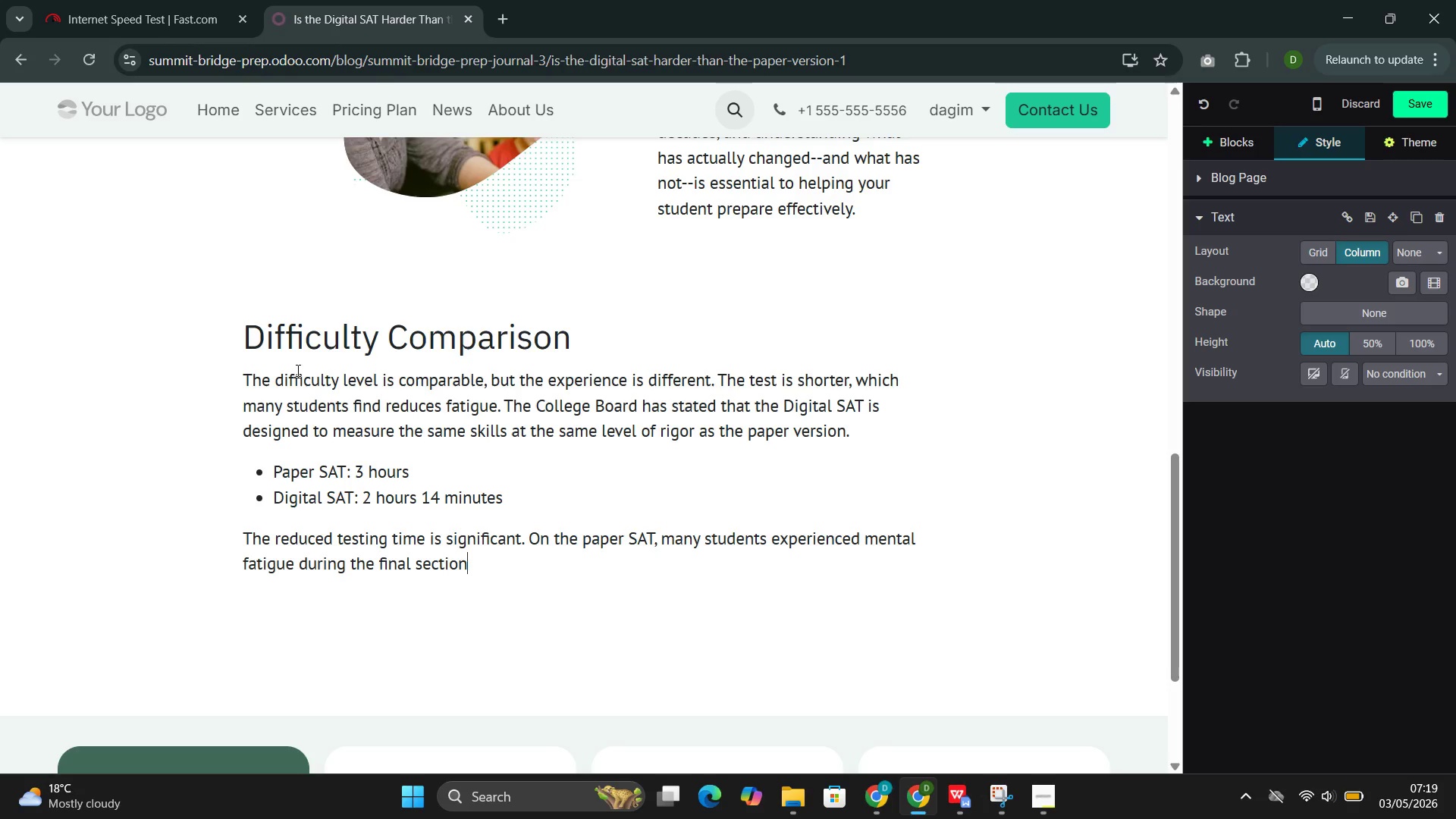 
type(s. The shorter )
 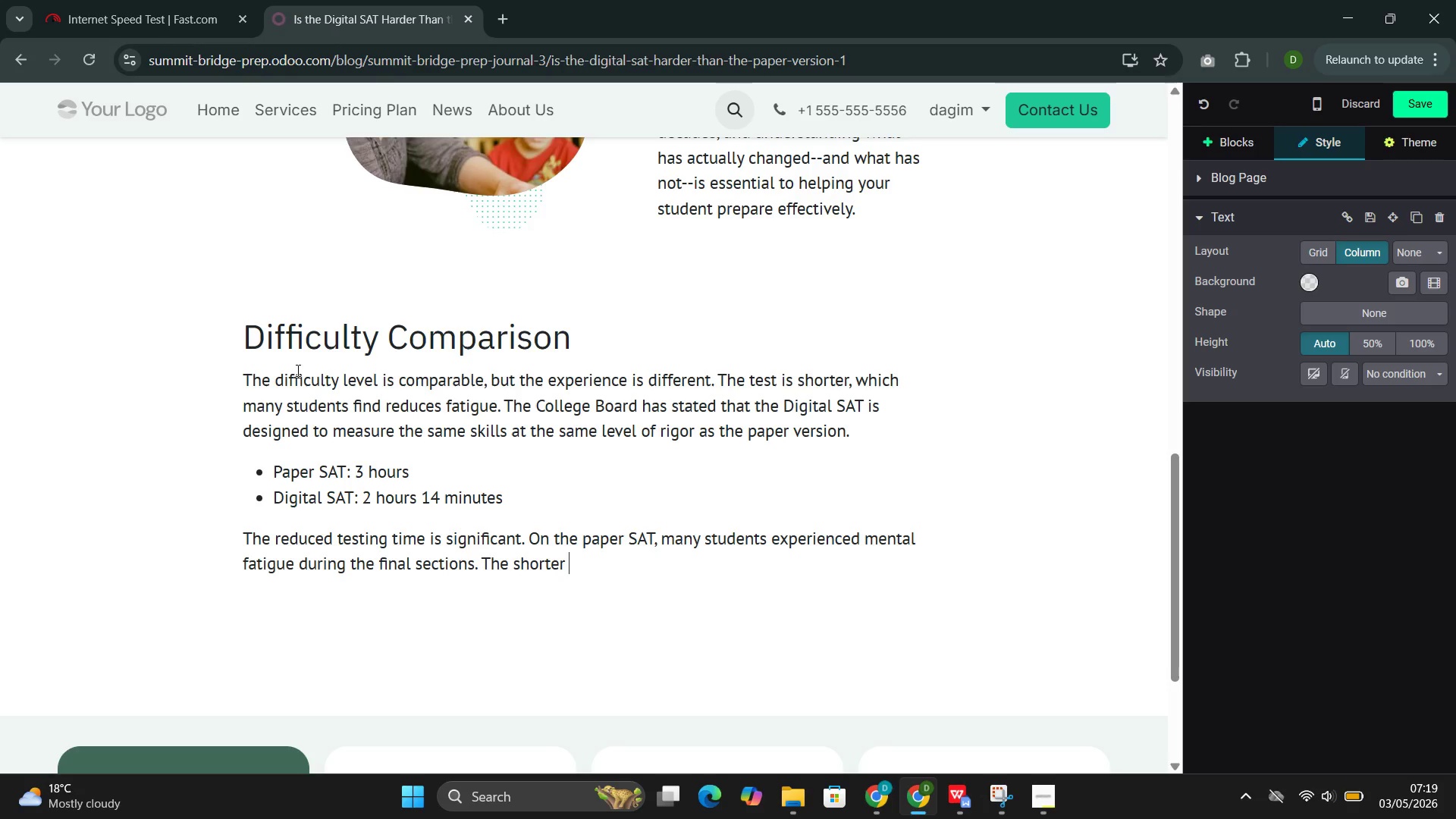 
type(digital fi)
key(Backspace)
type(ormat helps sr)
key(Backspace)
type(tu)
 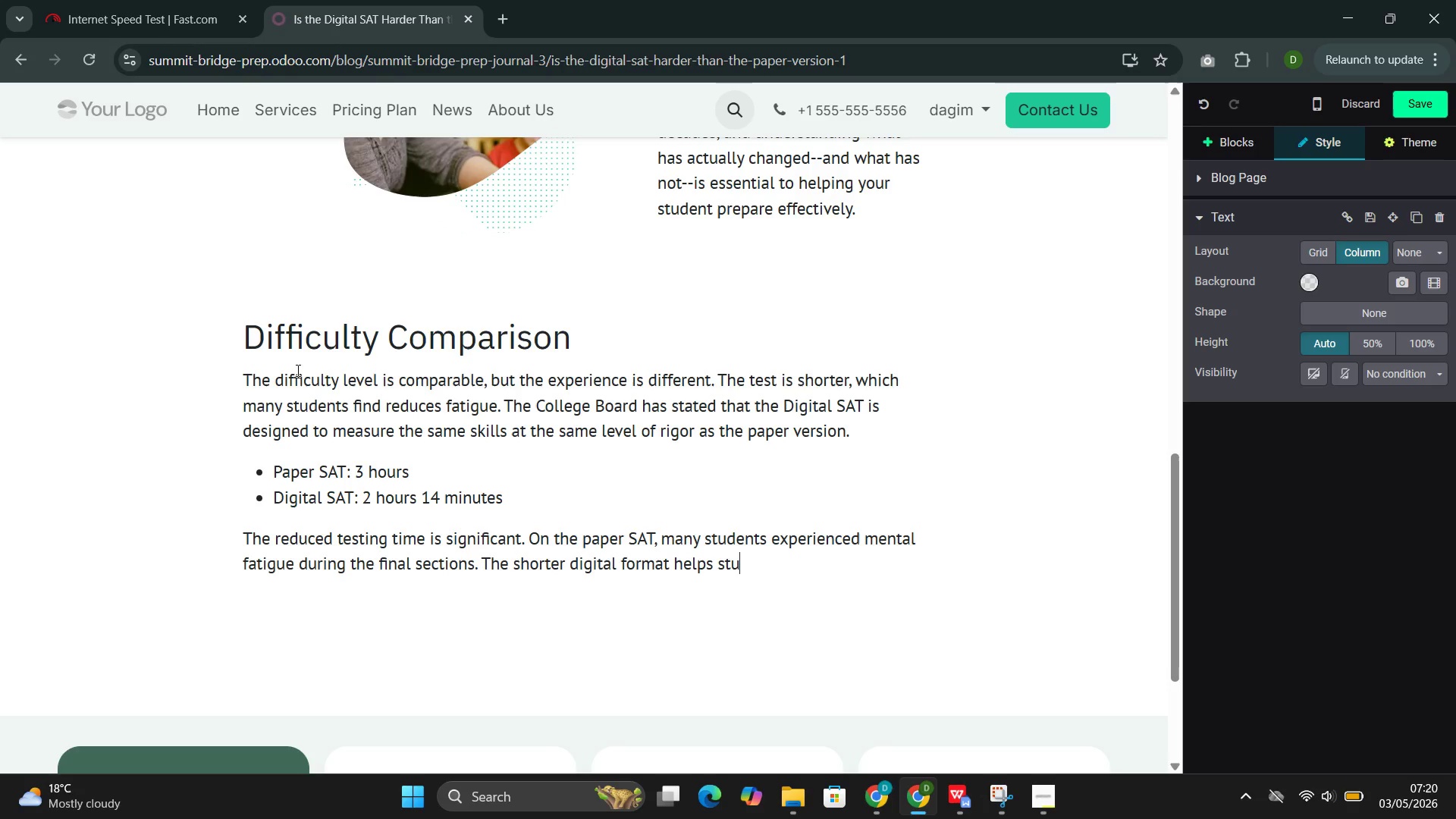 
type(dents maintain focus throughout )
key(Backspace)
type(, which can actually improve performance even th)
 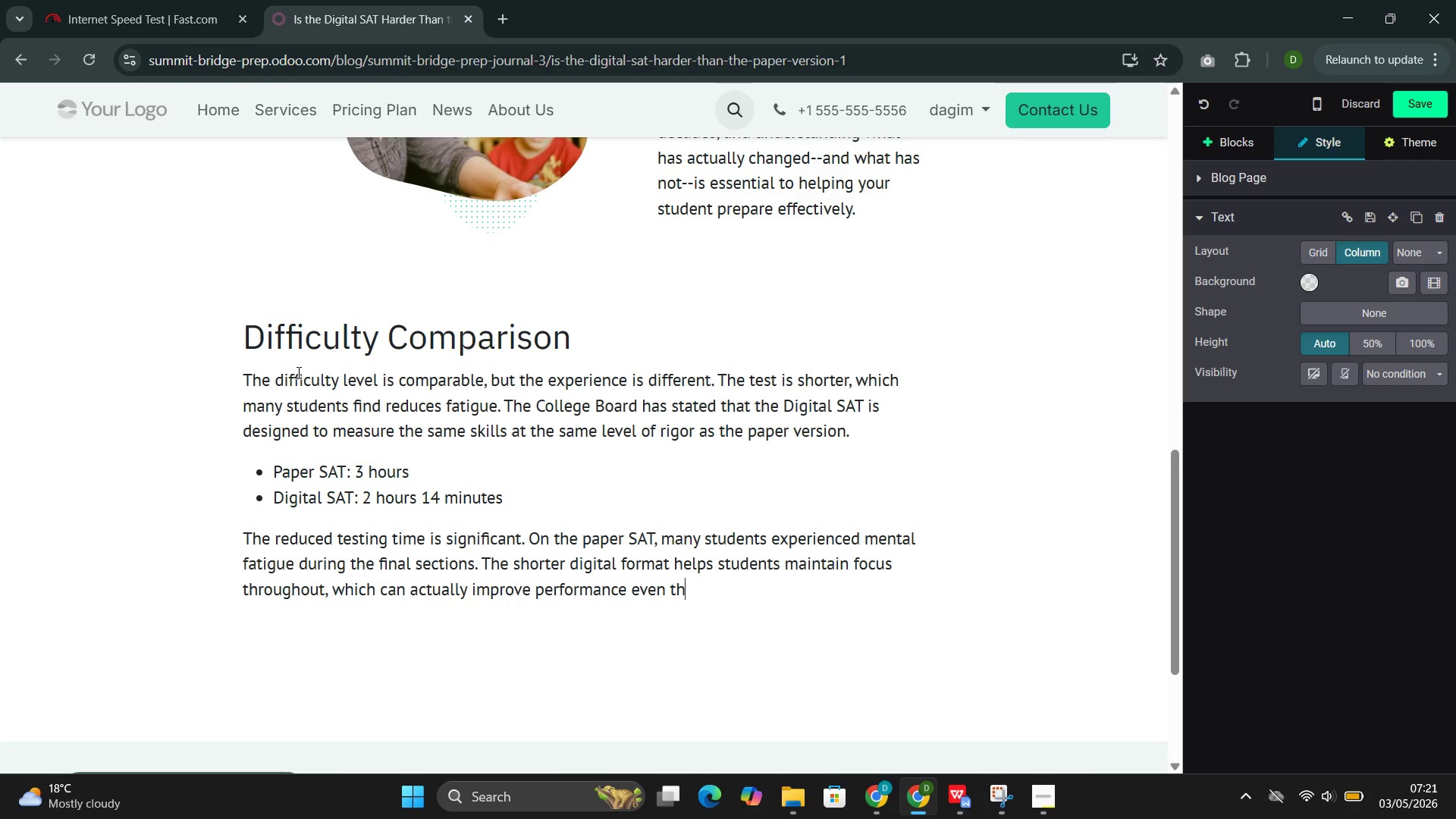 
type(ough the content difficulty is equi)
 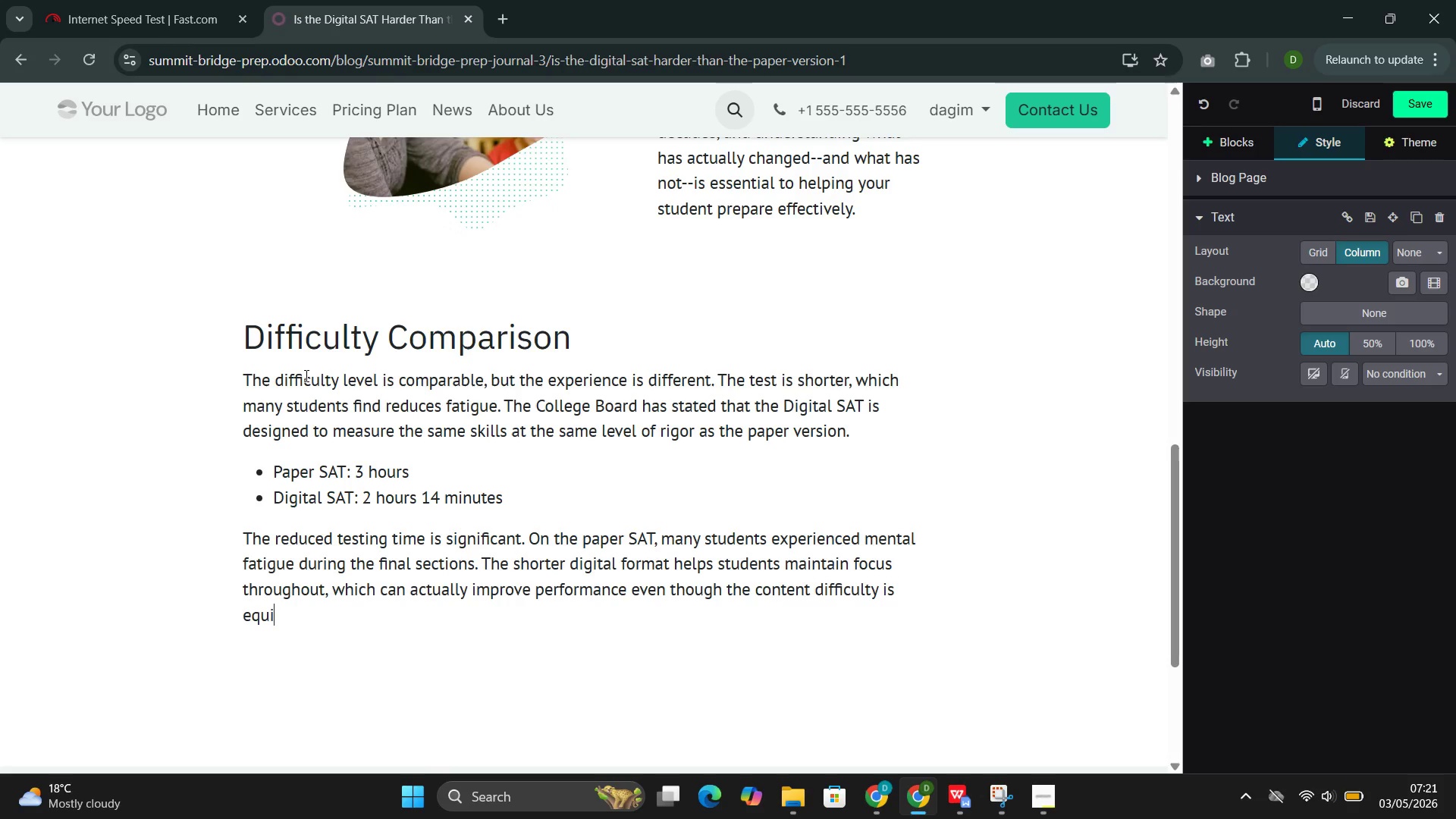 
type(valent.)
 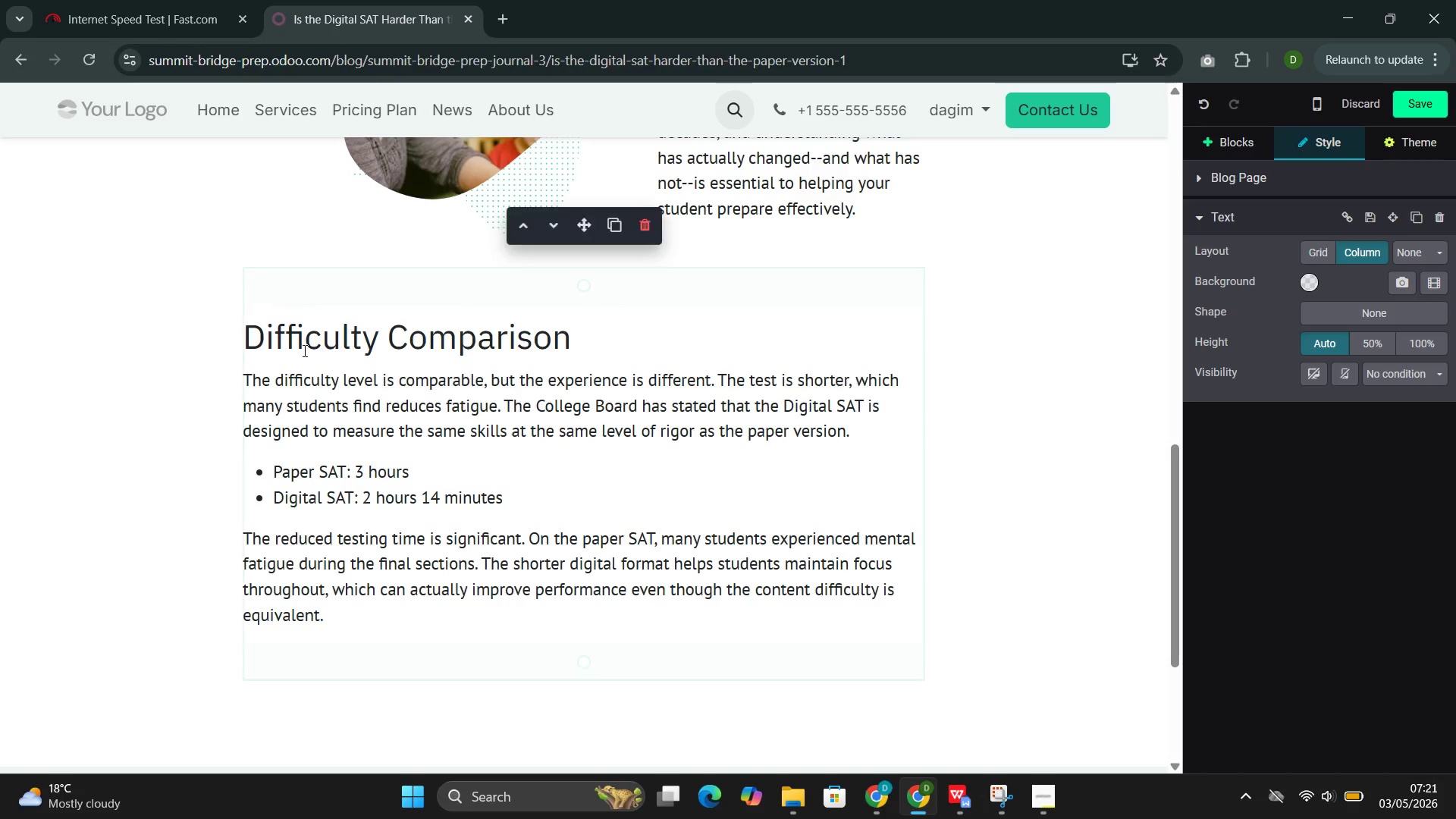 
scroll: coordinate [282, 328], scroll_direction: up, amount: 6.0
 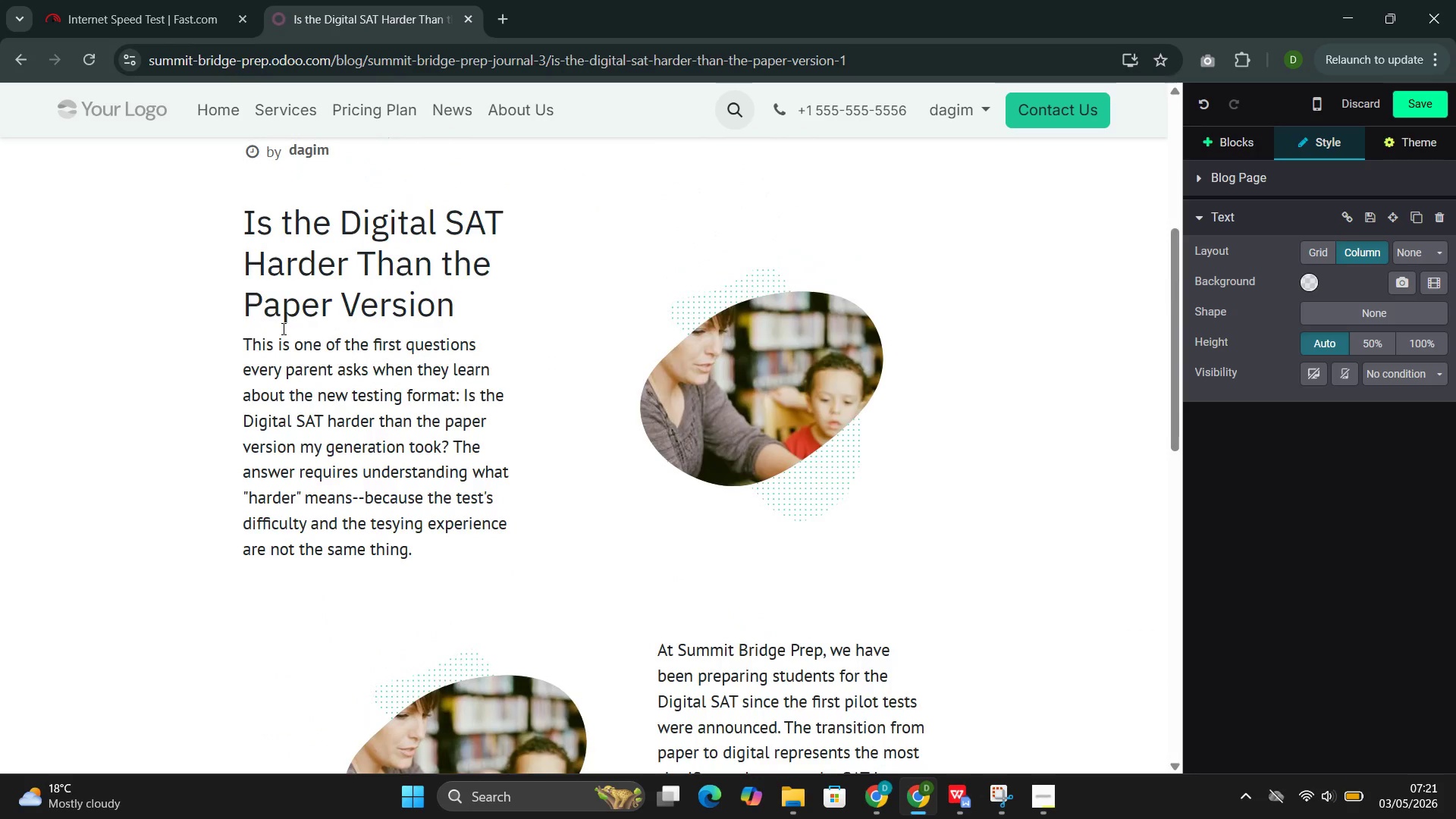 
scroll: coordinate [282, 328], scroll_direction: down, amount: 5.0
 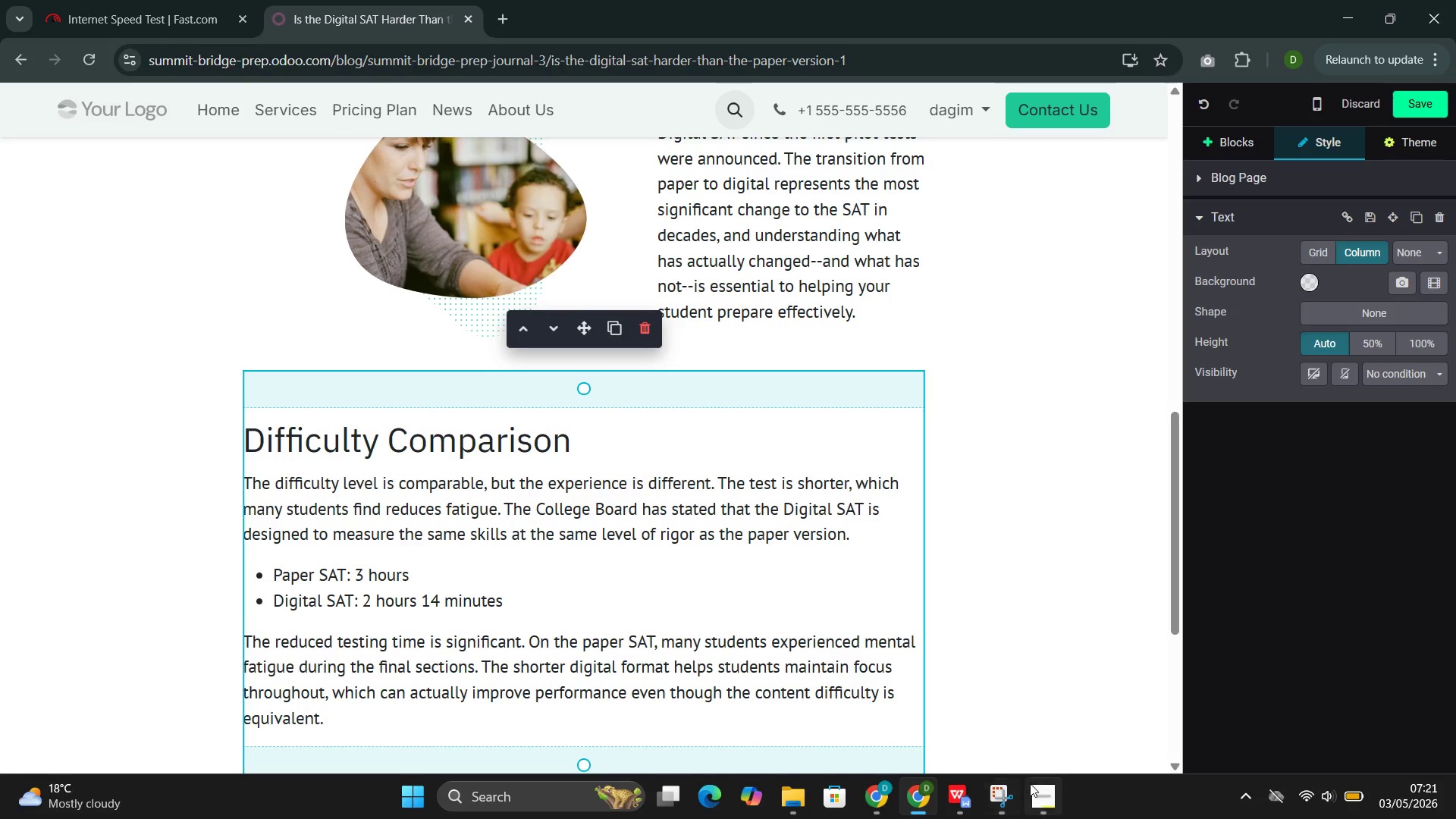 
left_click([987, 716])